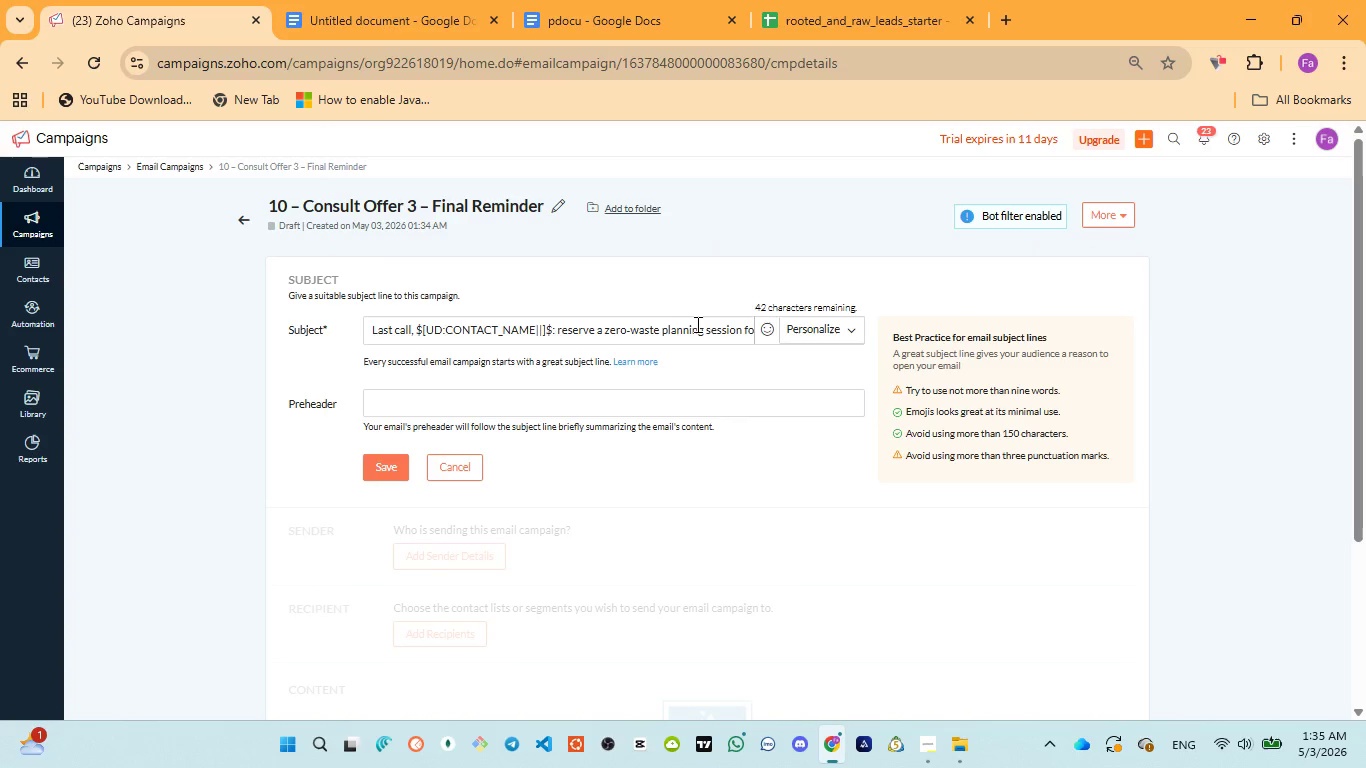 
left_click([769, 324])
 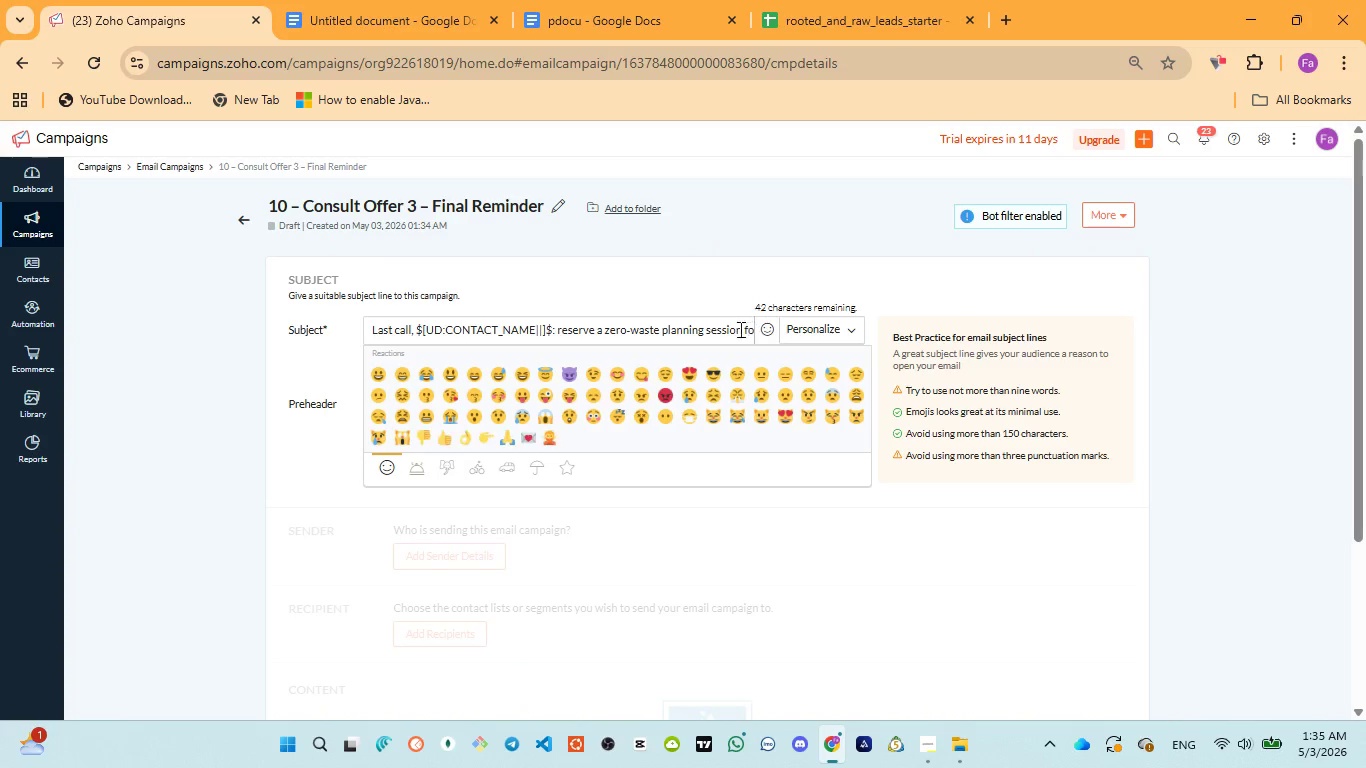 
left_click([721, 329])
 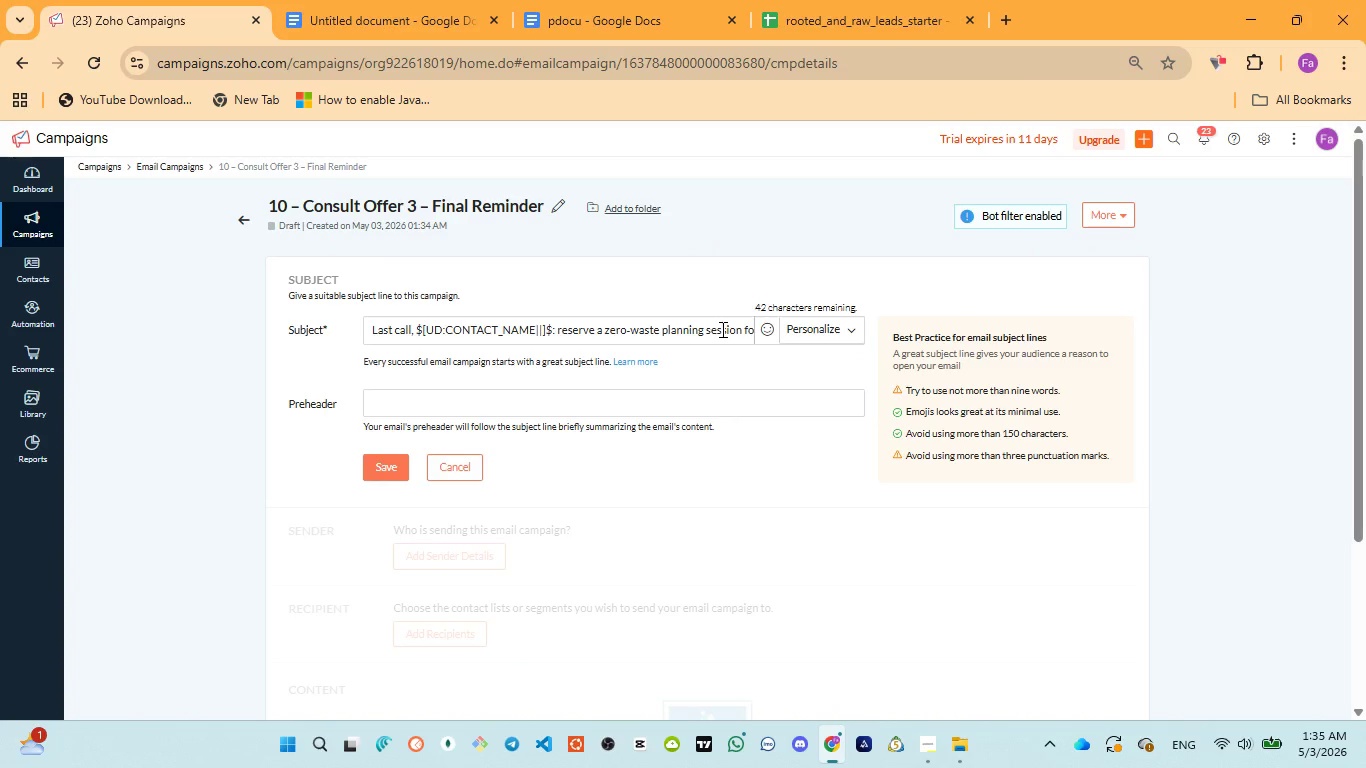 
hold_key(key=ArrowRight, duration=1.51)
 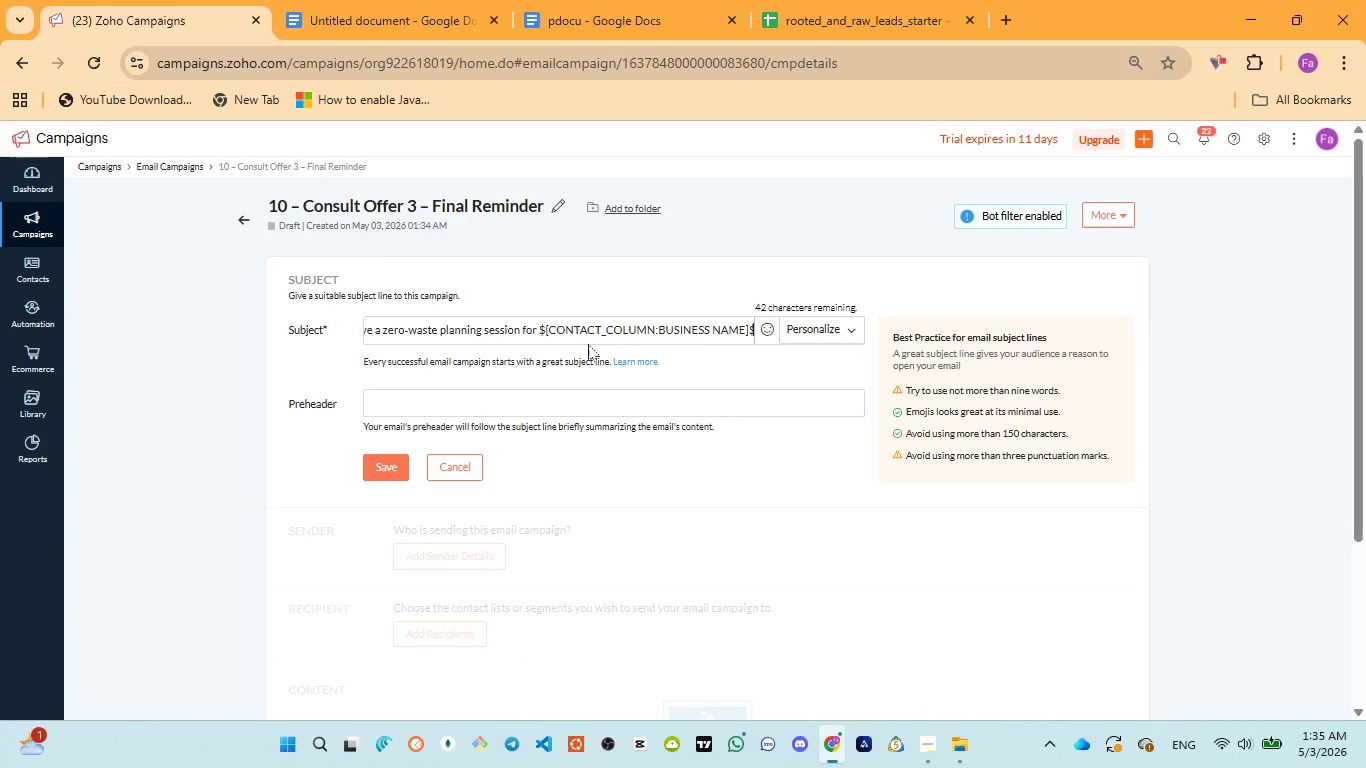 
hold_key(key=ArrowRight, duration=0.81)
 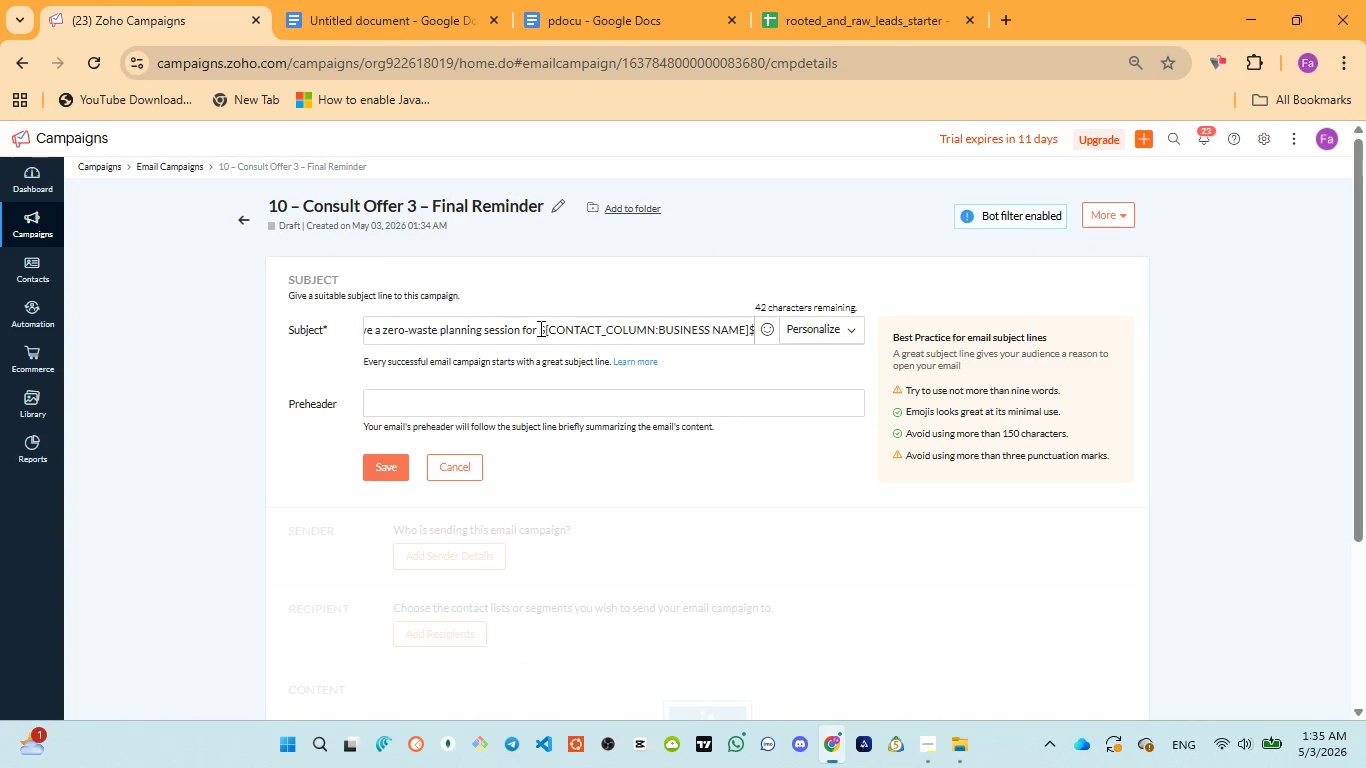 
left_click_drag(start_coordinate=[539, 328], to_coordinate=[753, 318])
 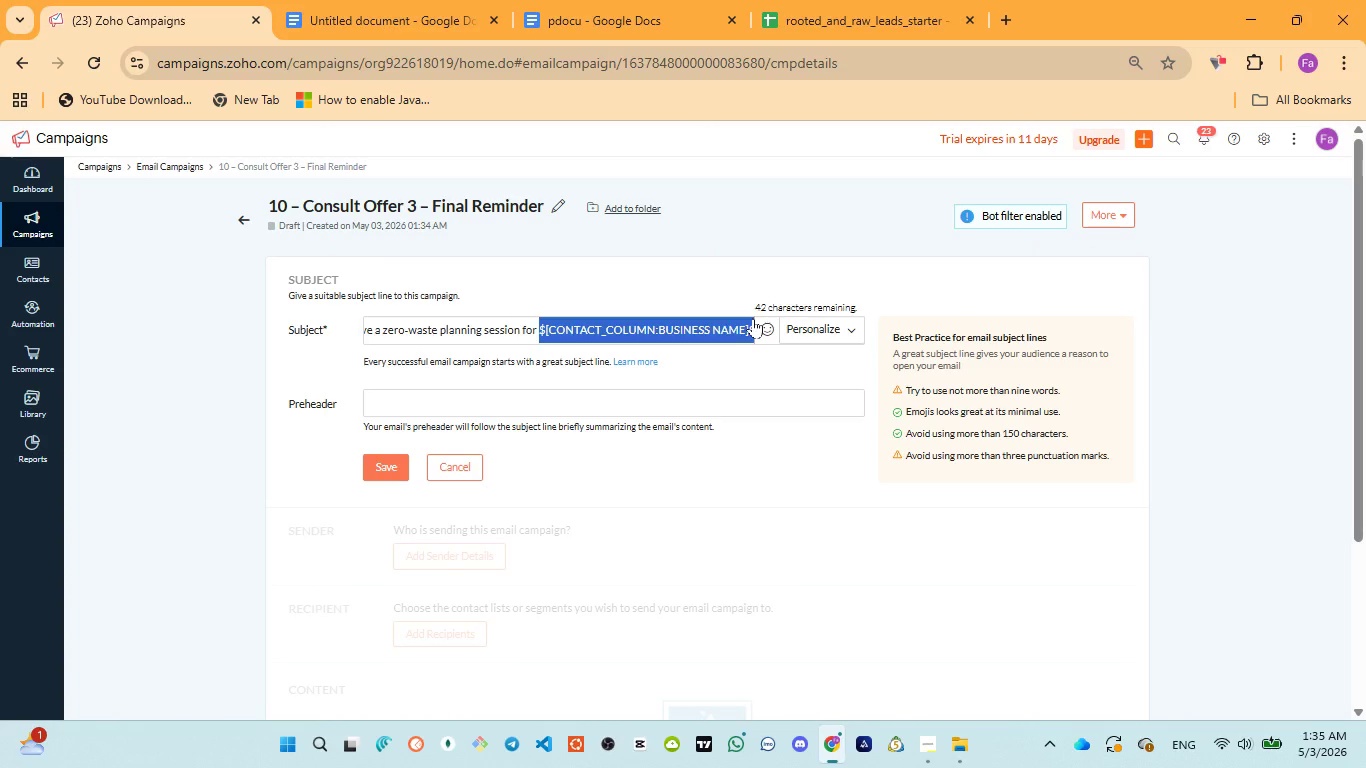 
key(Backslash)
 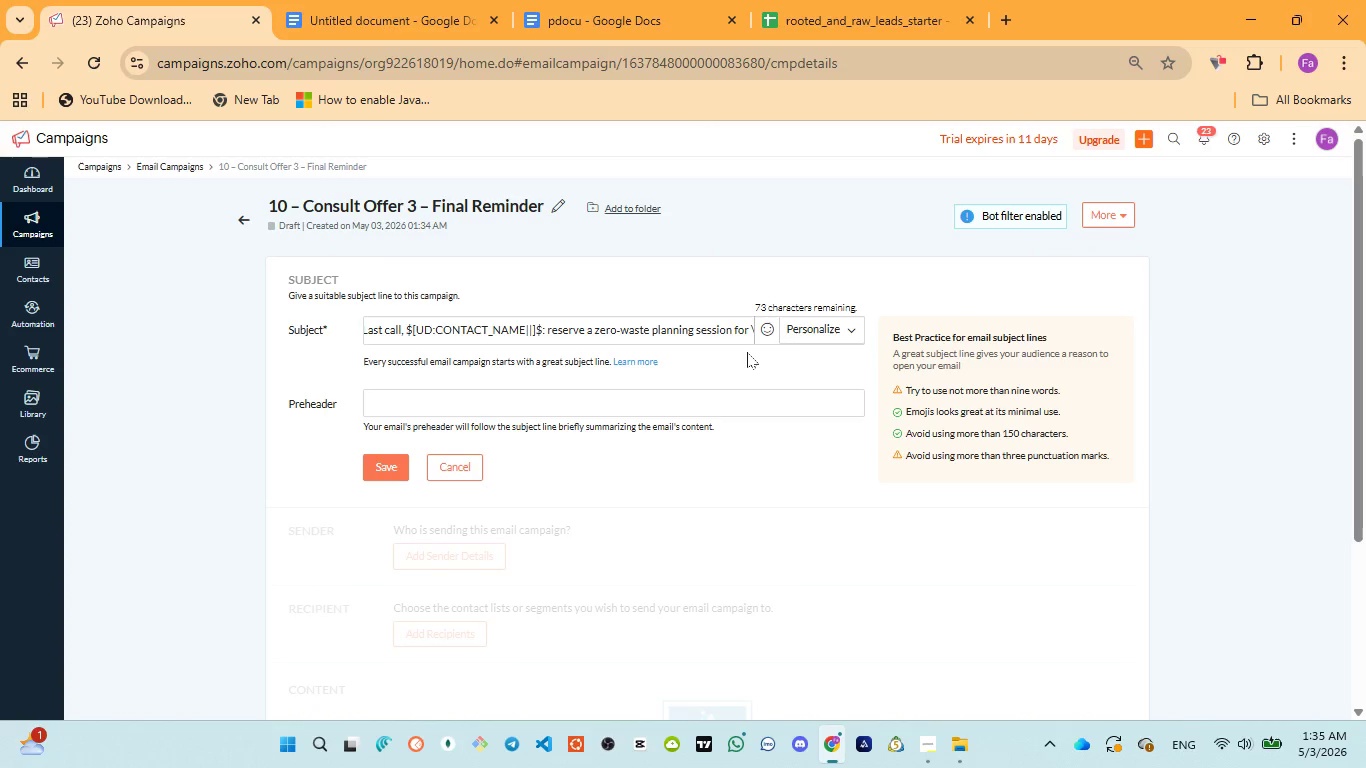 
key(ArrowRight)
 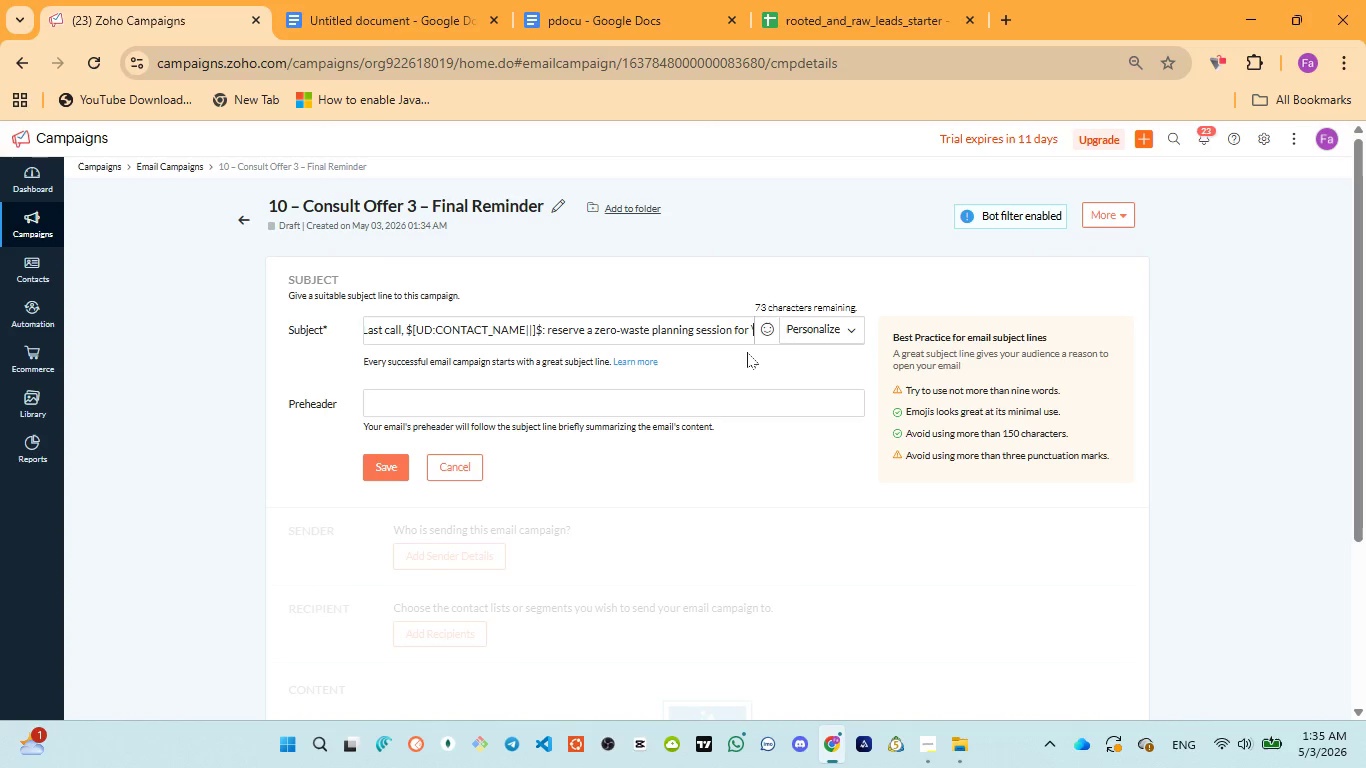 
key(ArrowRight)
 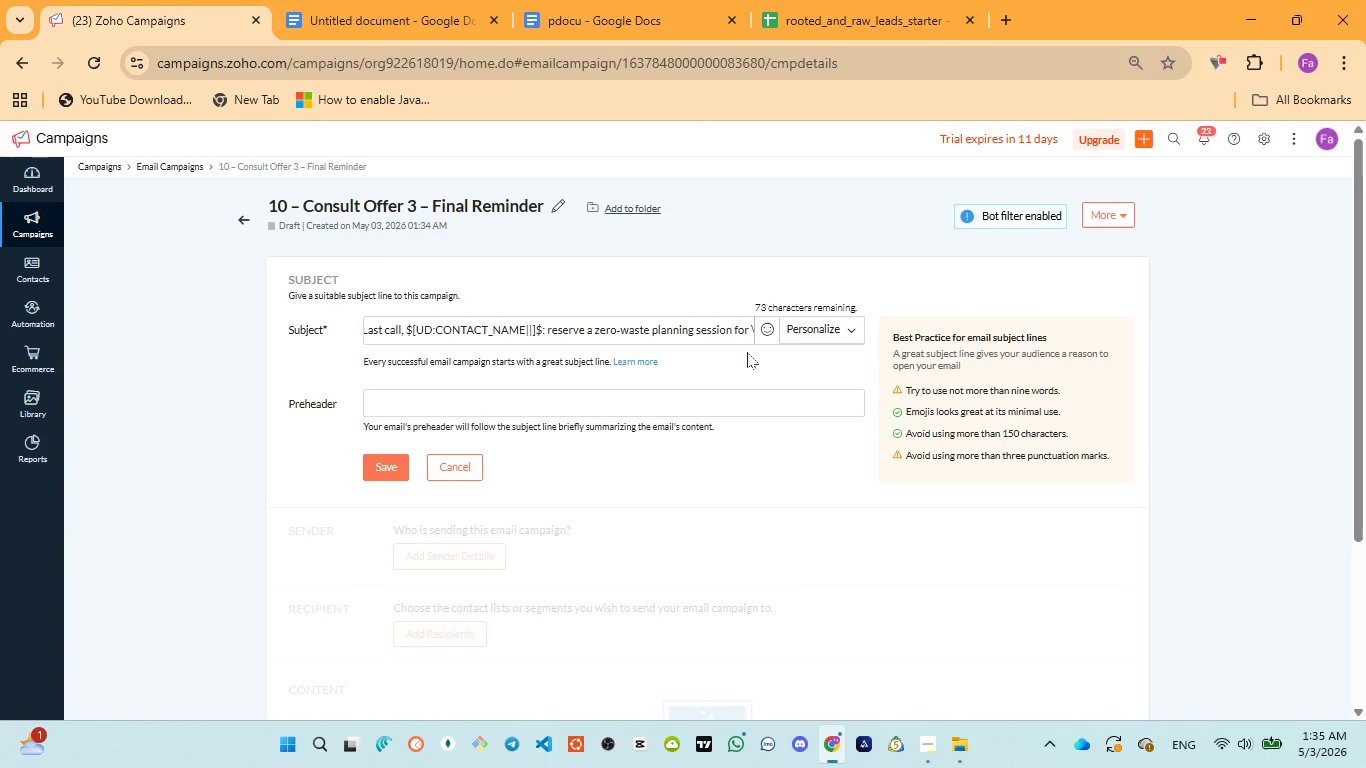 
key(ArrowRight)
 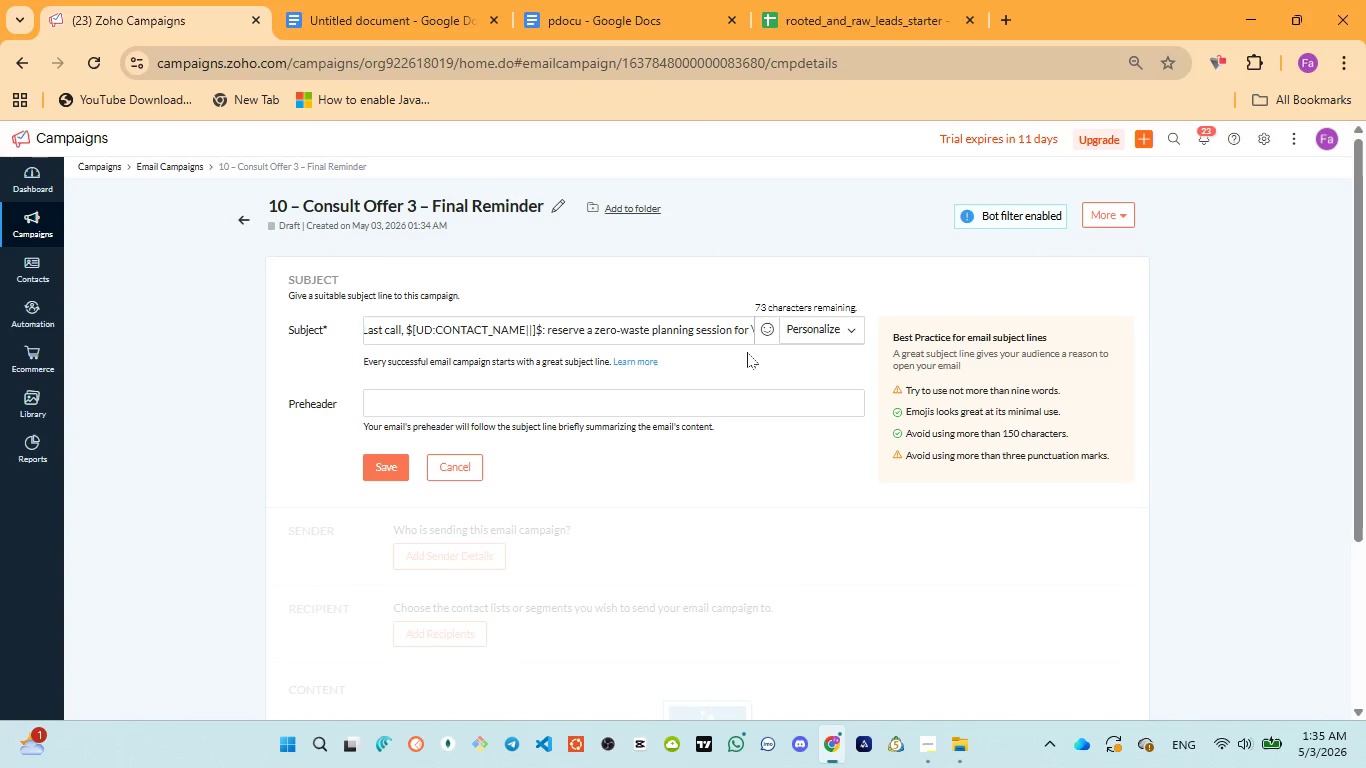 
key(ArrowRight)
 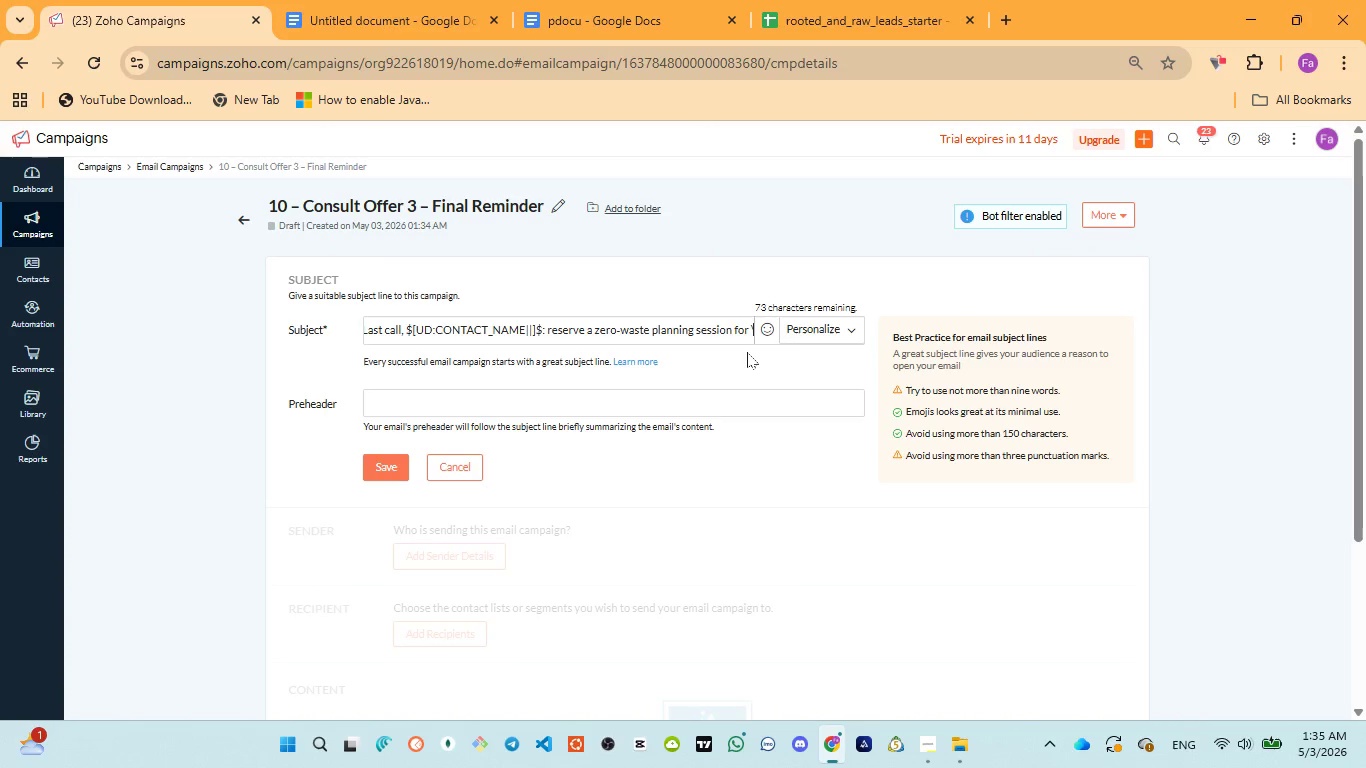 
key(ArrowRight)
 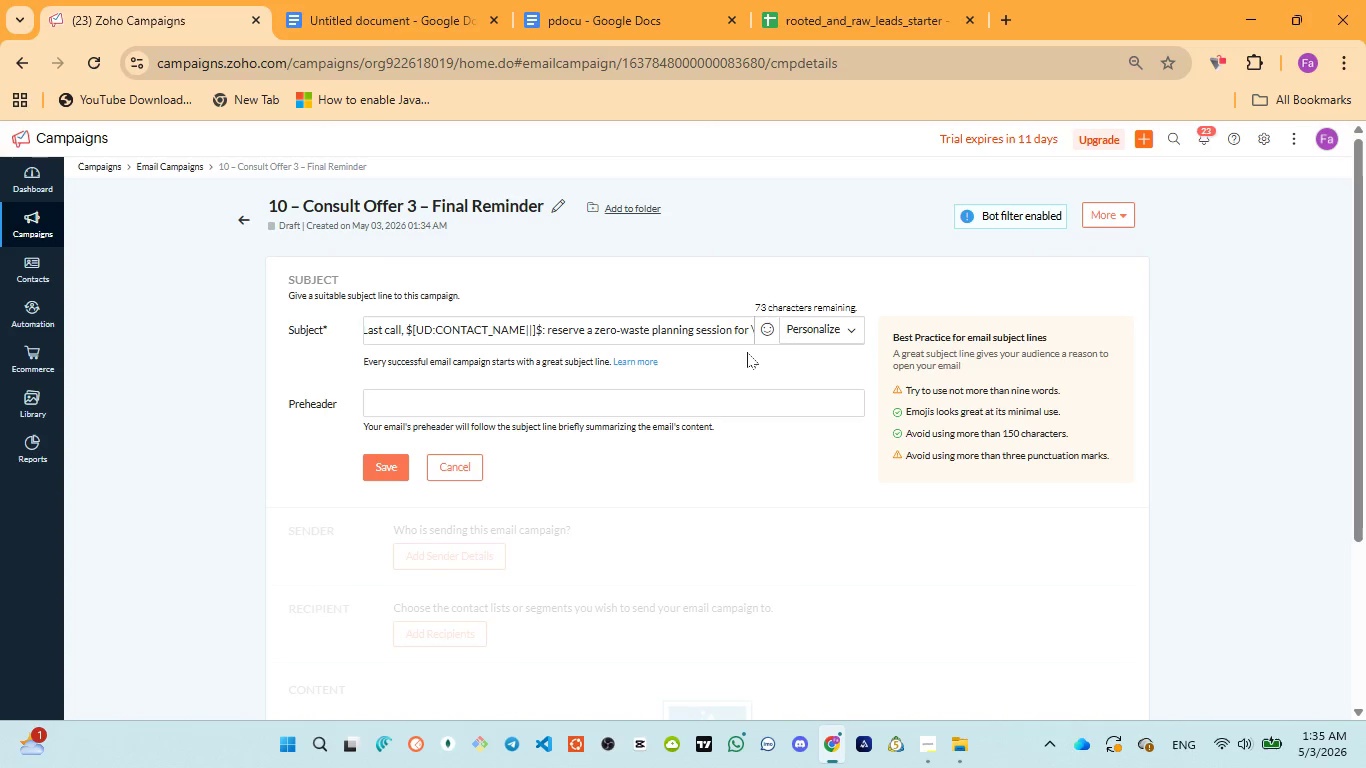 
key(Backspace)
 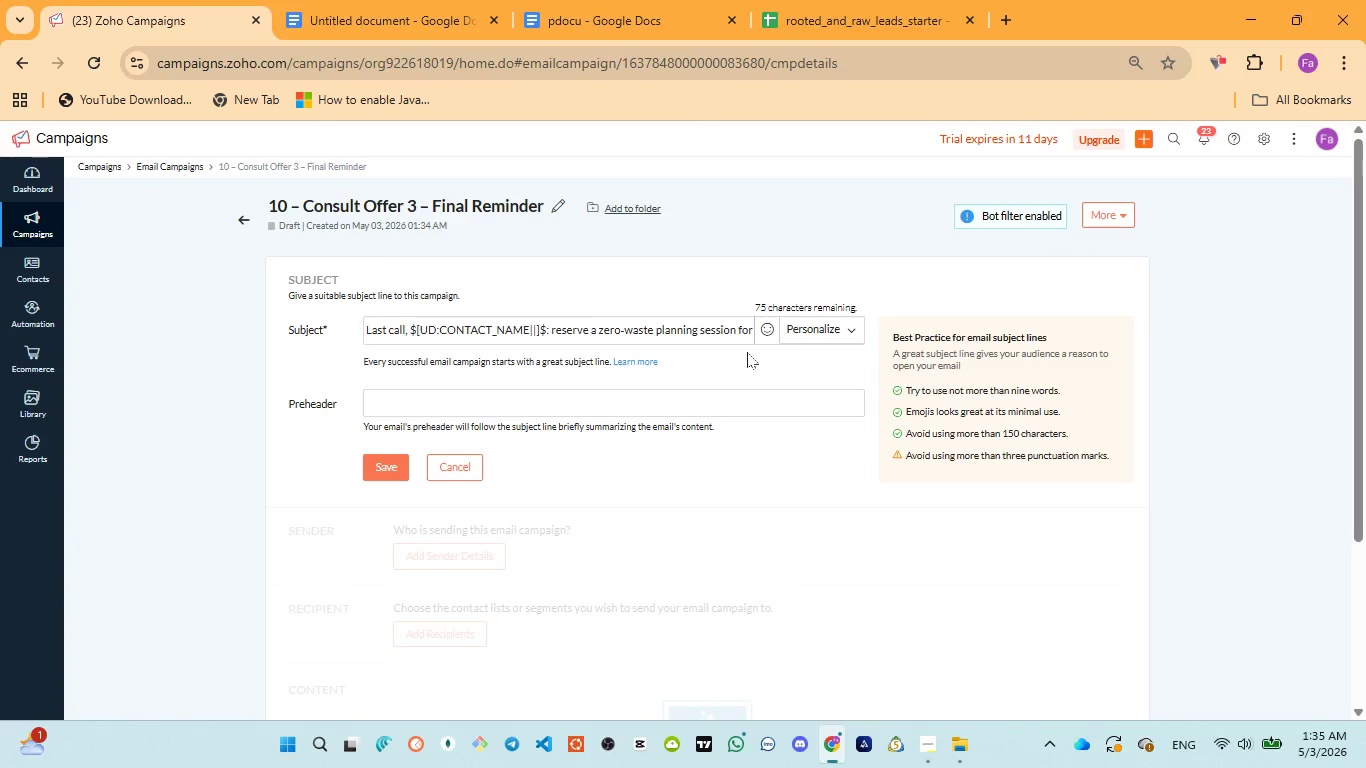 
key(ArrowRight)
 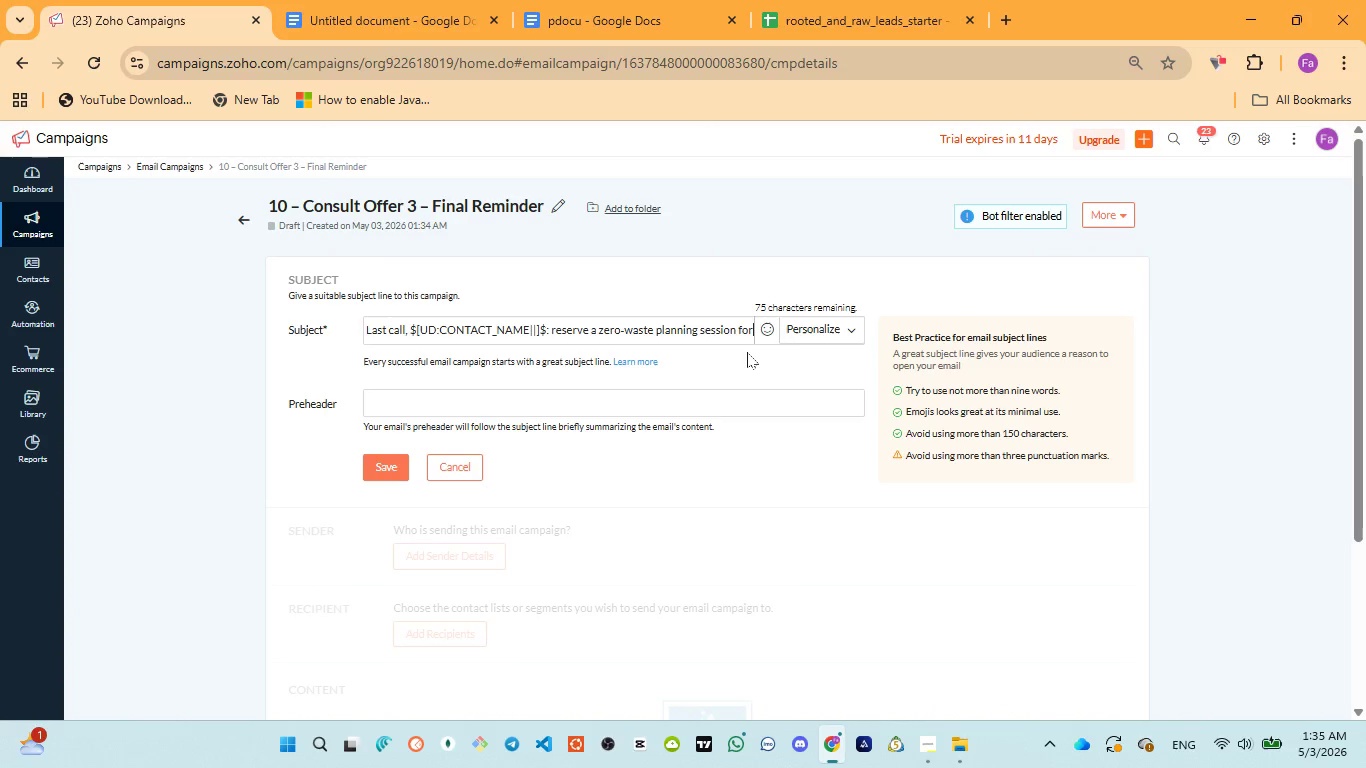 
key(ArrowRight)
 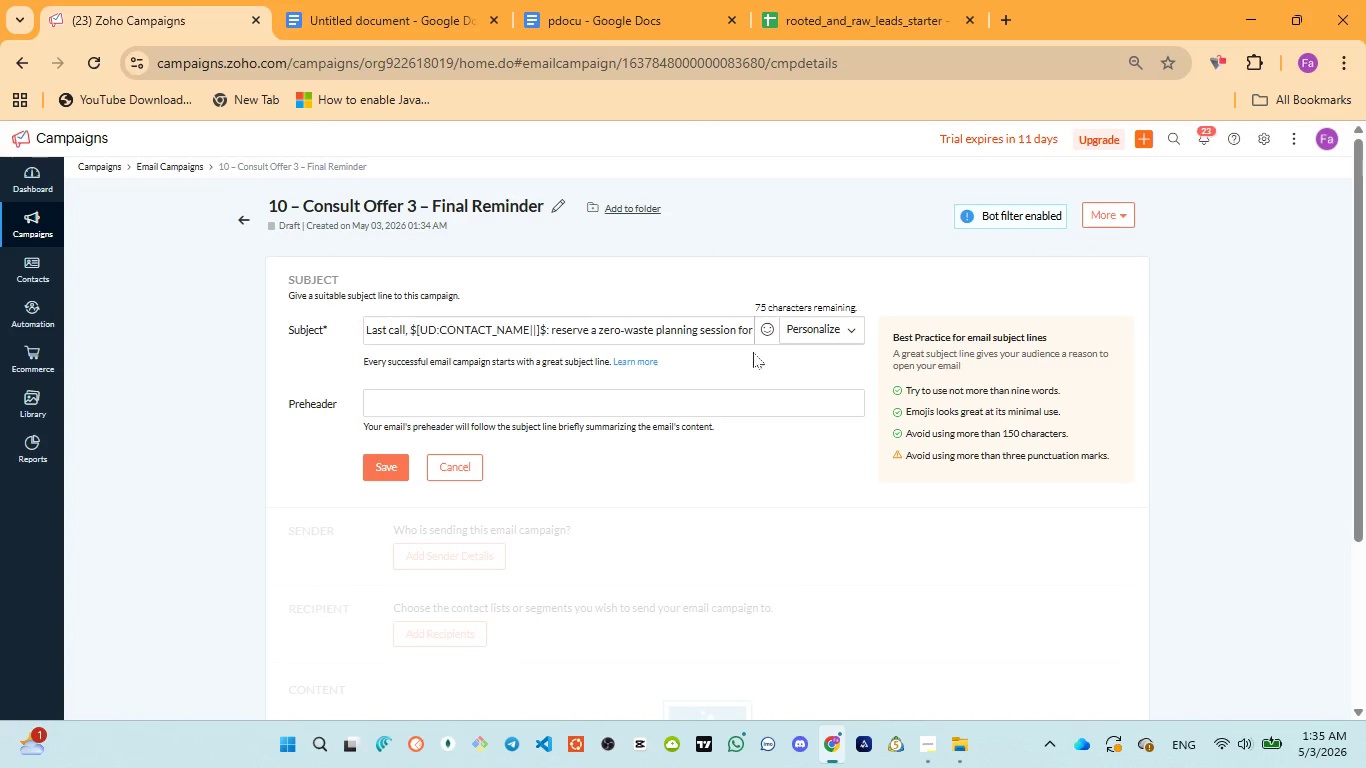 
key(ArrowRight)
 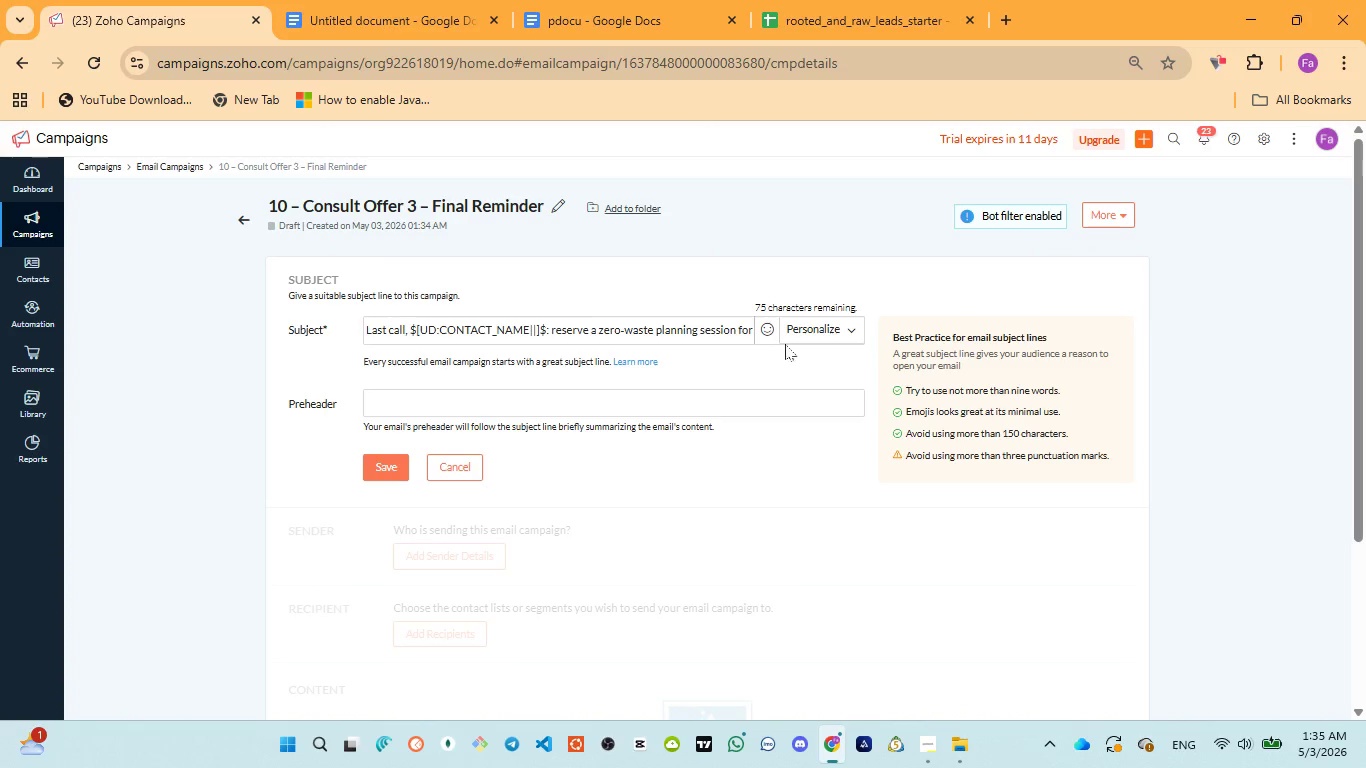 
key(ArrowRight)
 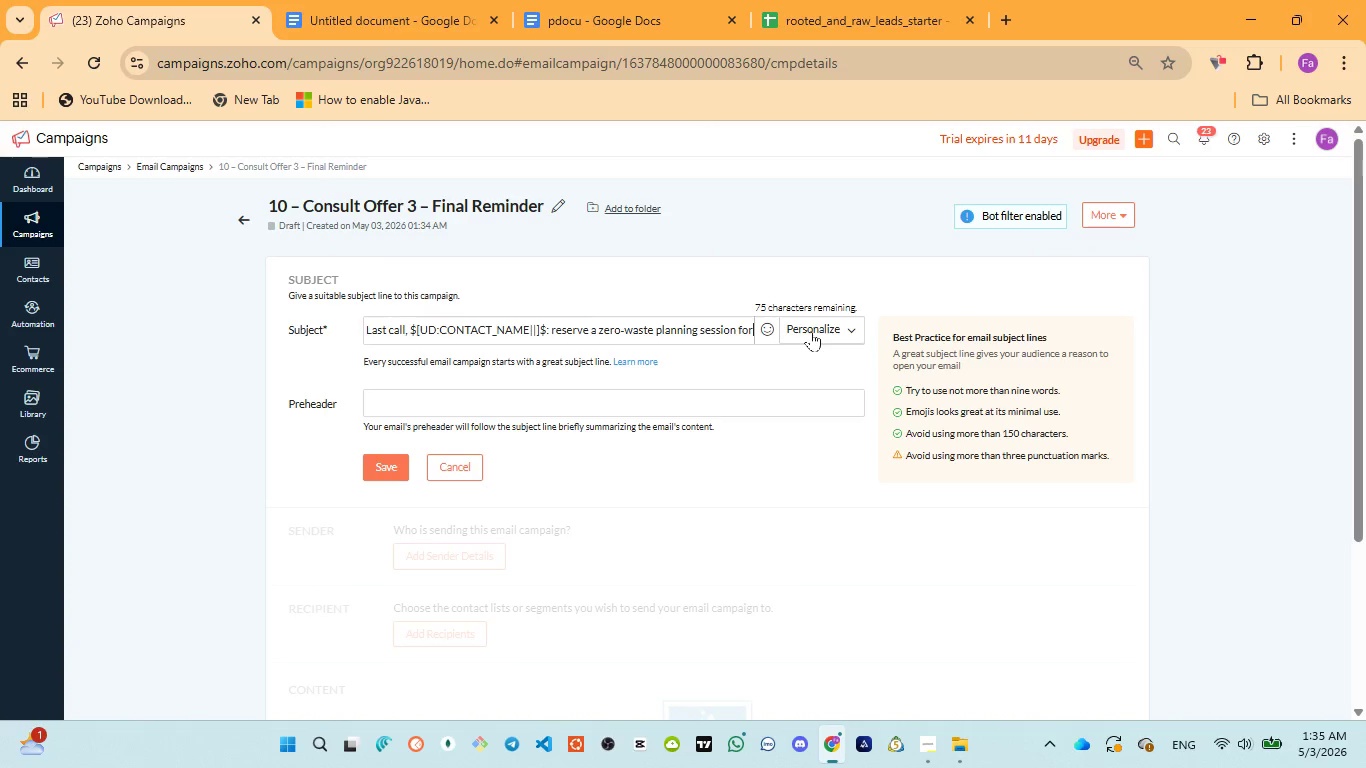 
left_click([812, 331])
 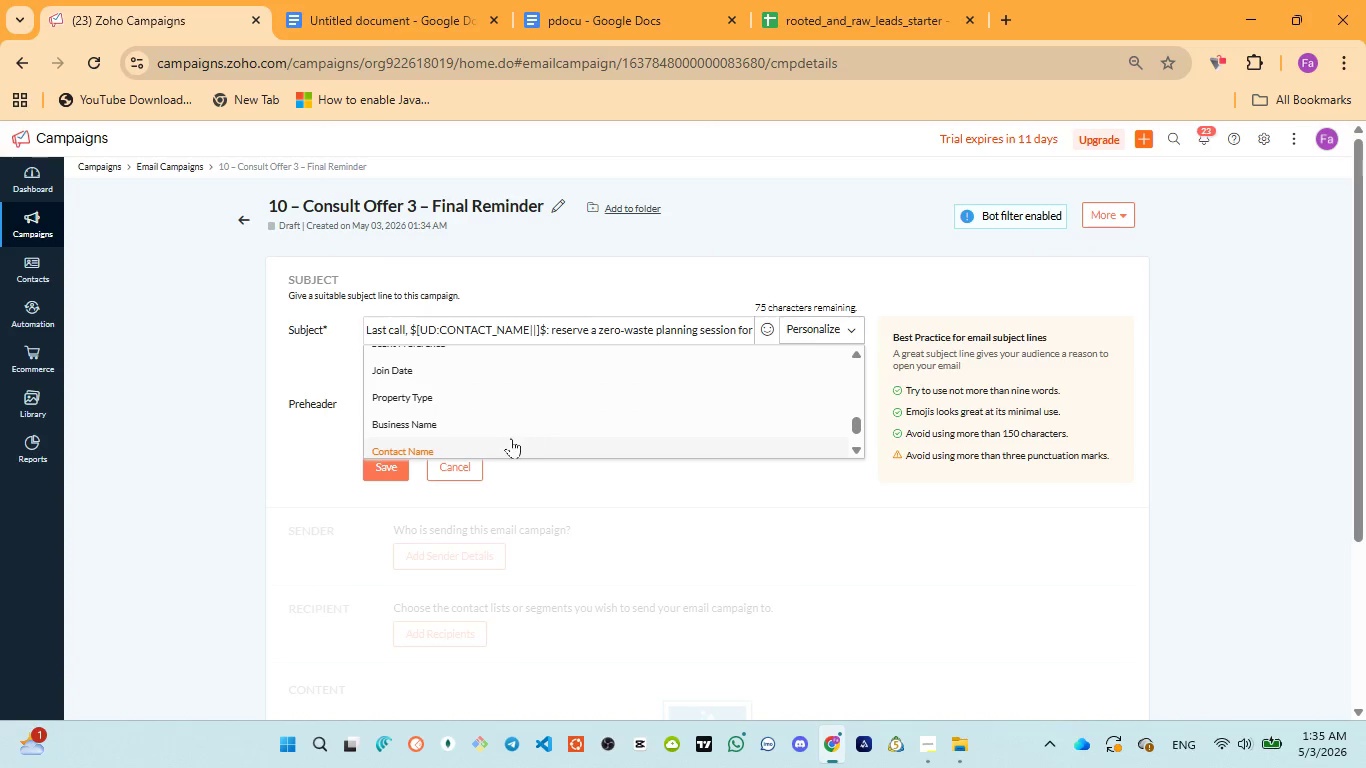 
left_click([483, 419])
 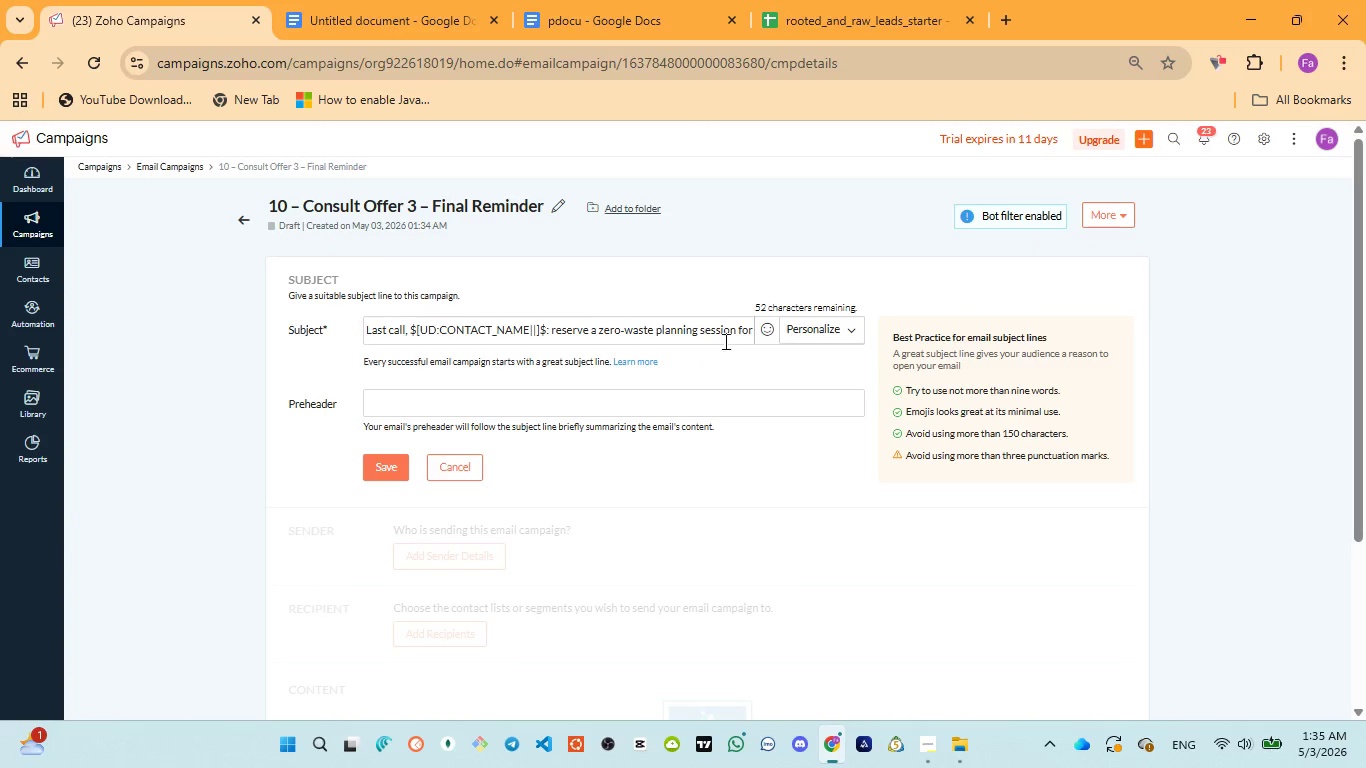 
left_click([758, 324])
 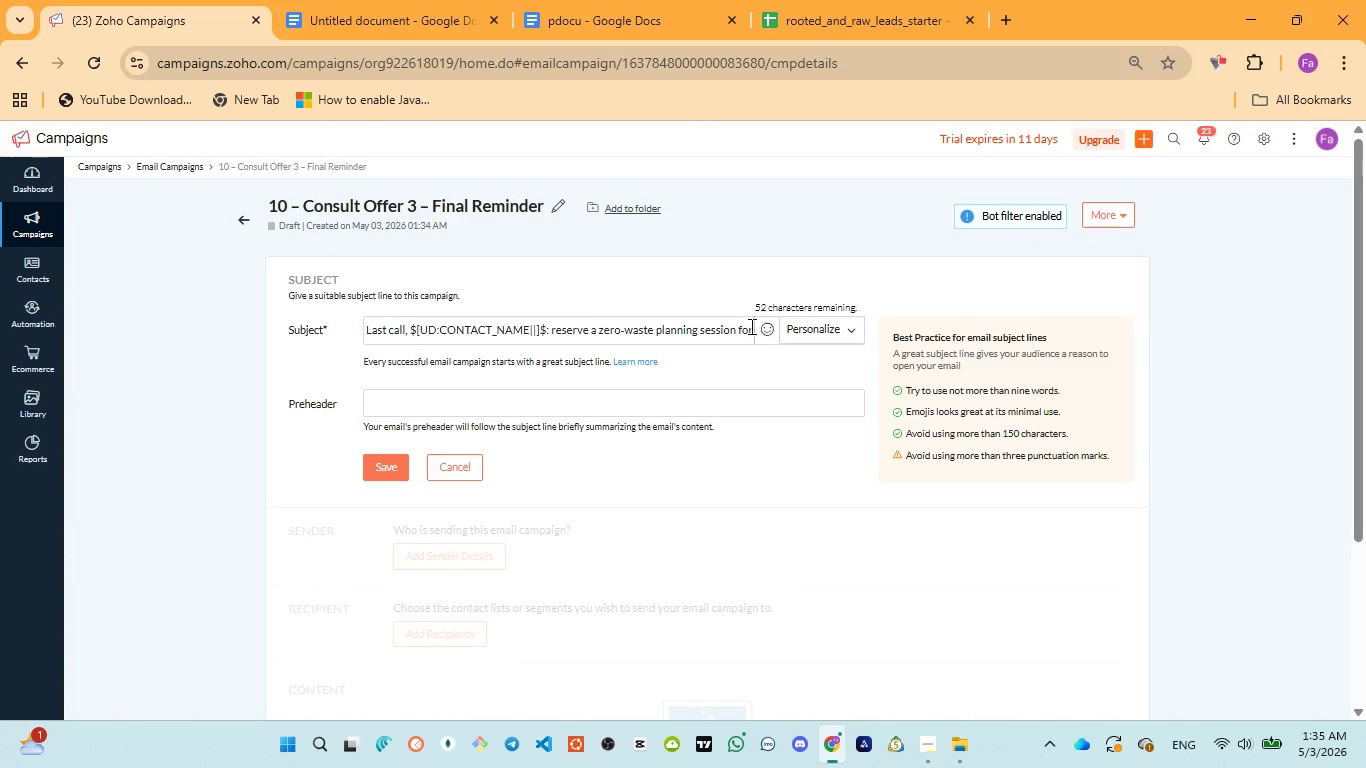 
left_click([745, 329])
 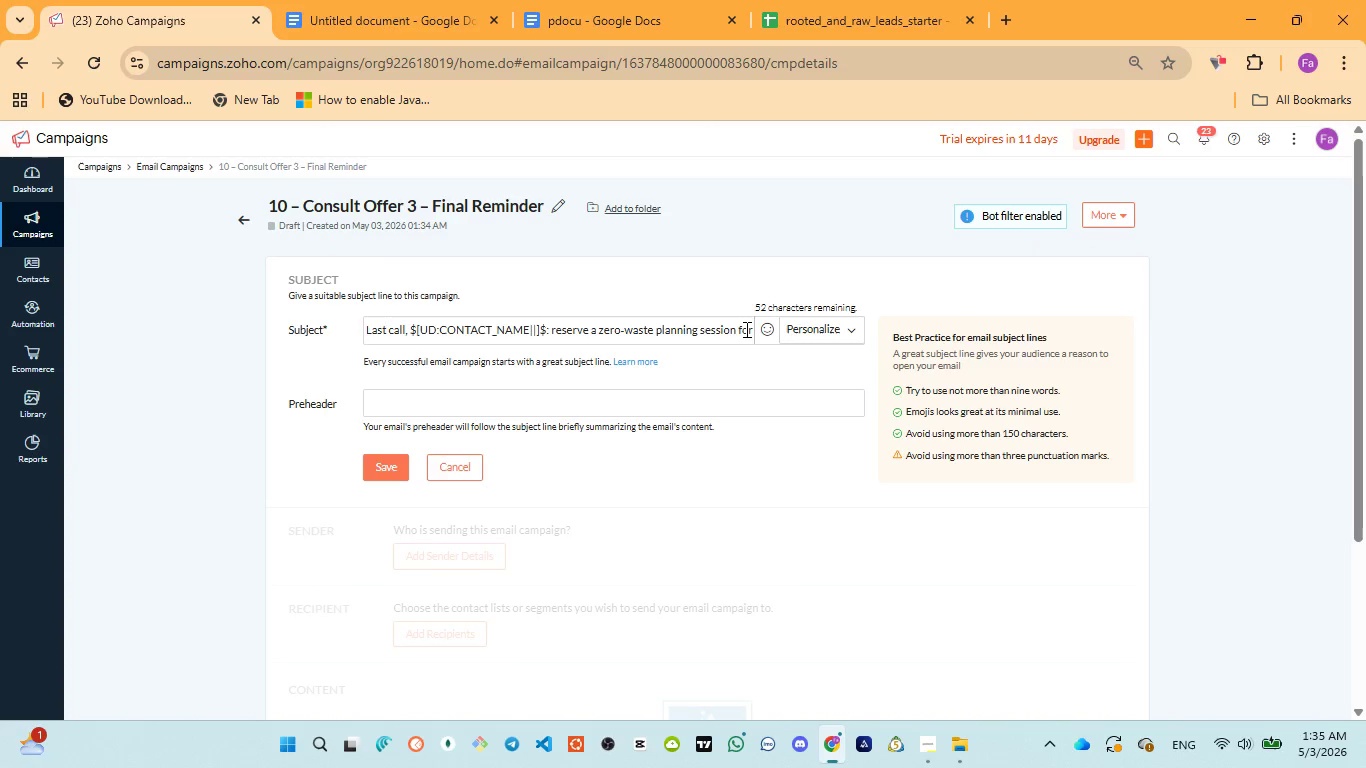 
key(ArrowRight)
 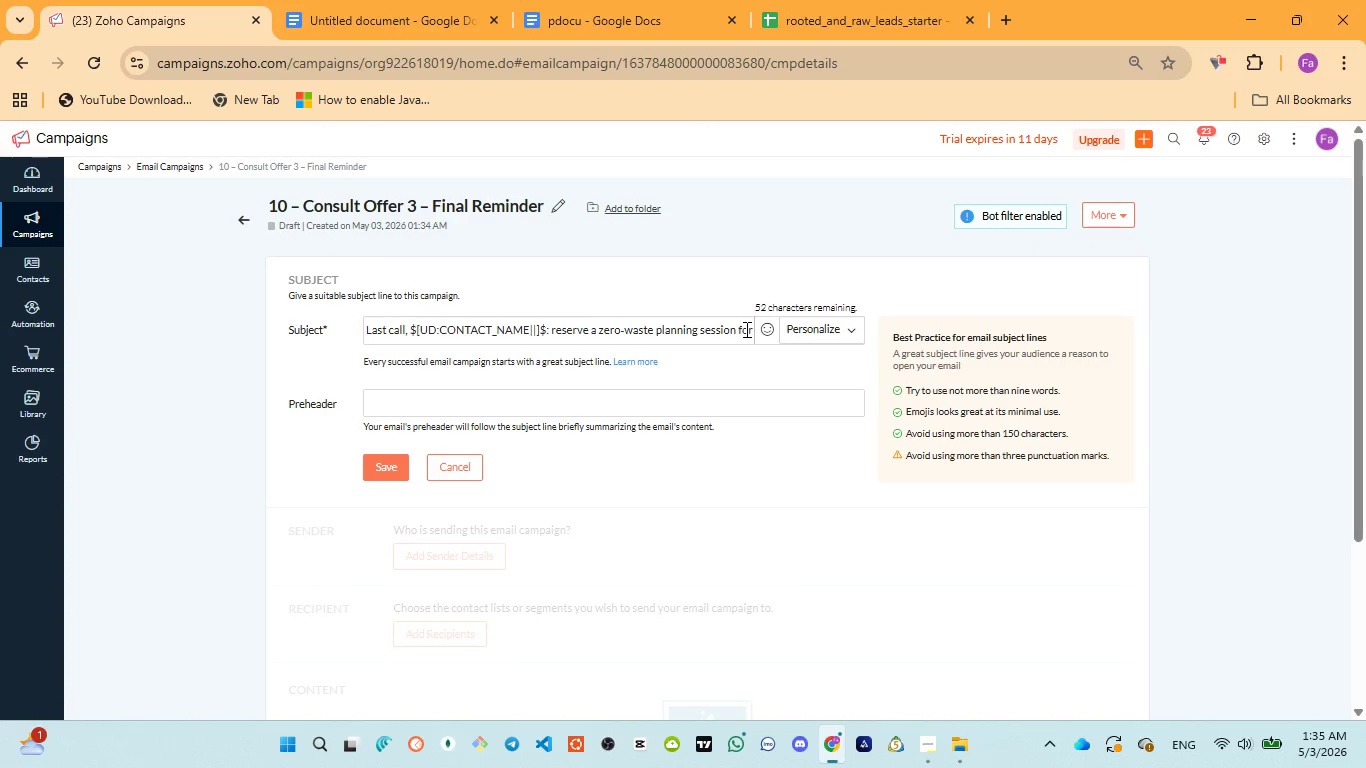 
key(ArrowRight)
 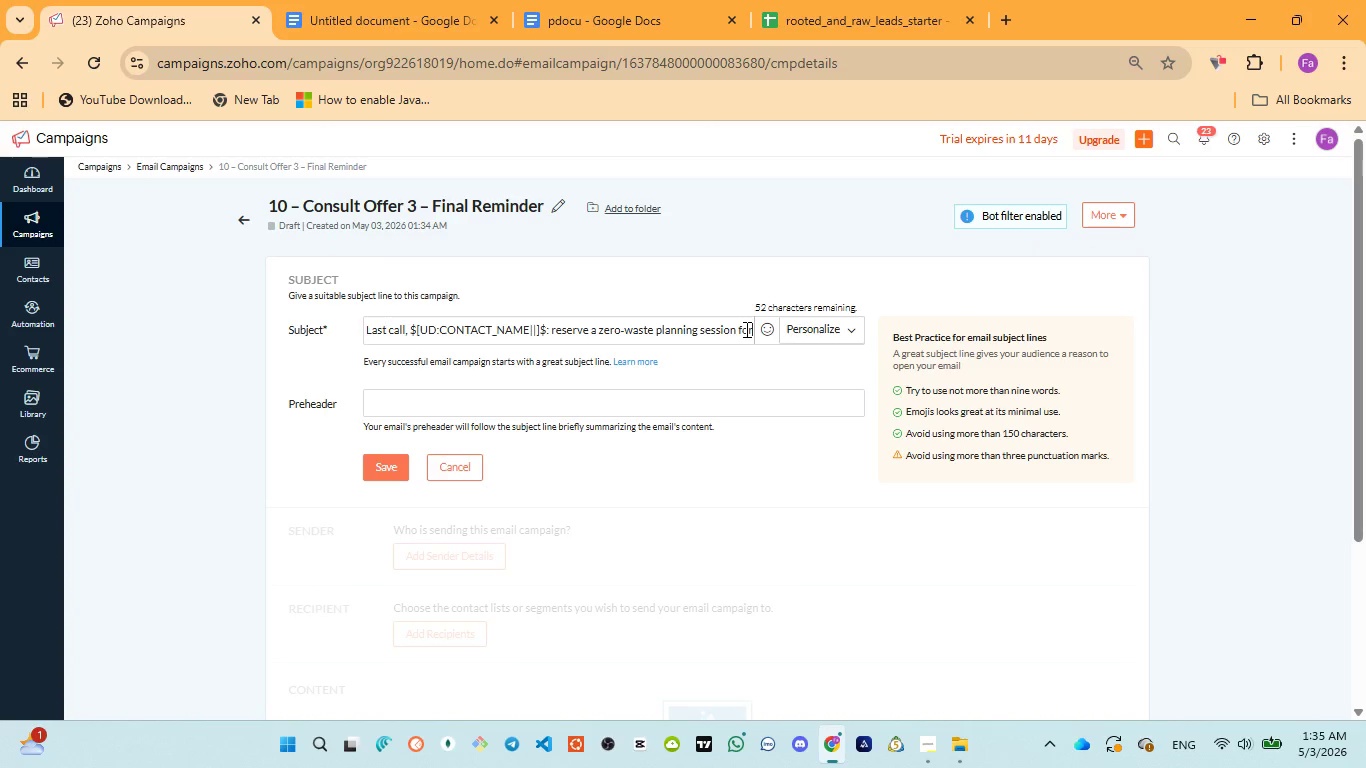 
hold_key(key=ArrowRight, duration=1.45)
 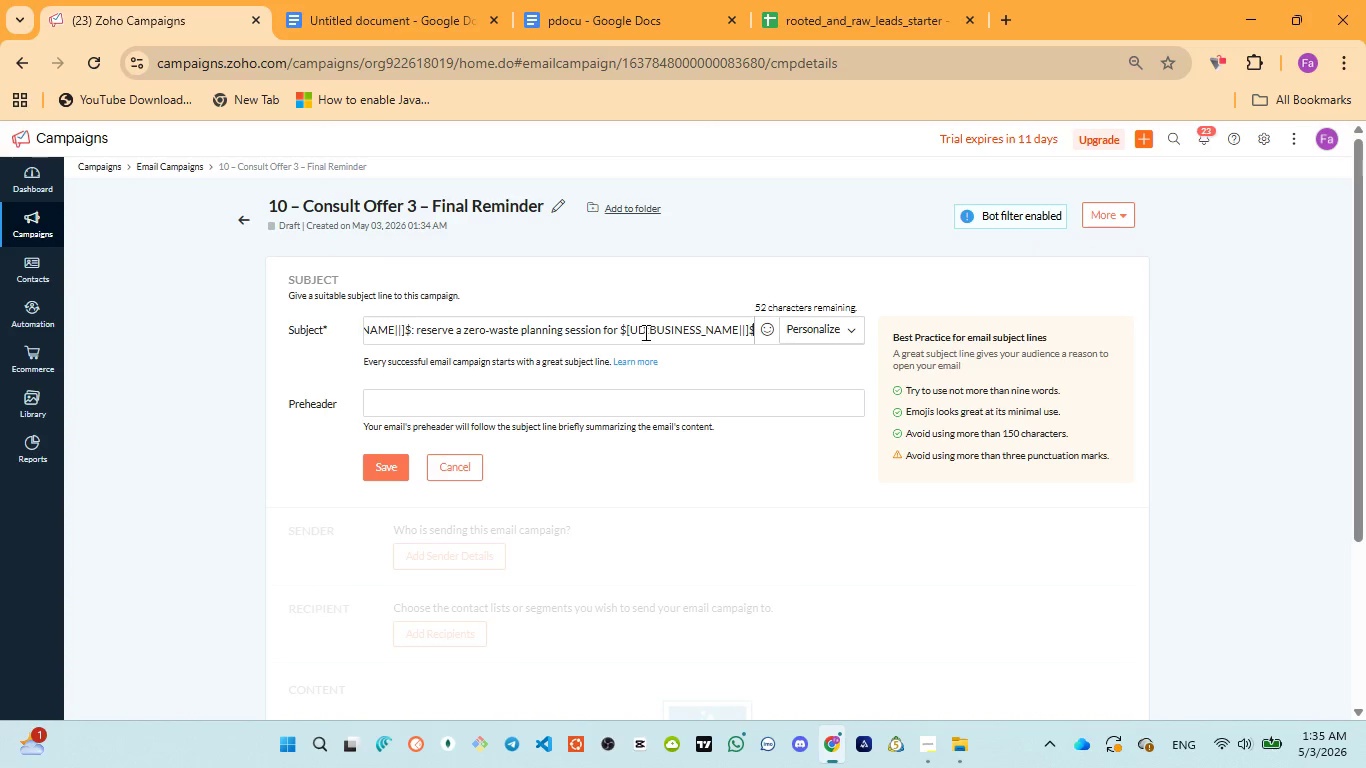 
hold_key(key=ArrowRight, duration=0.36)
 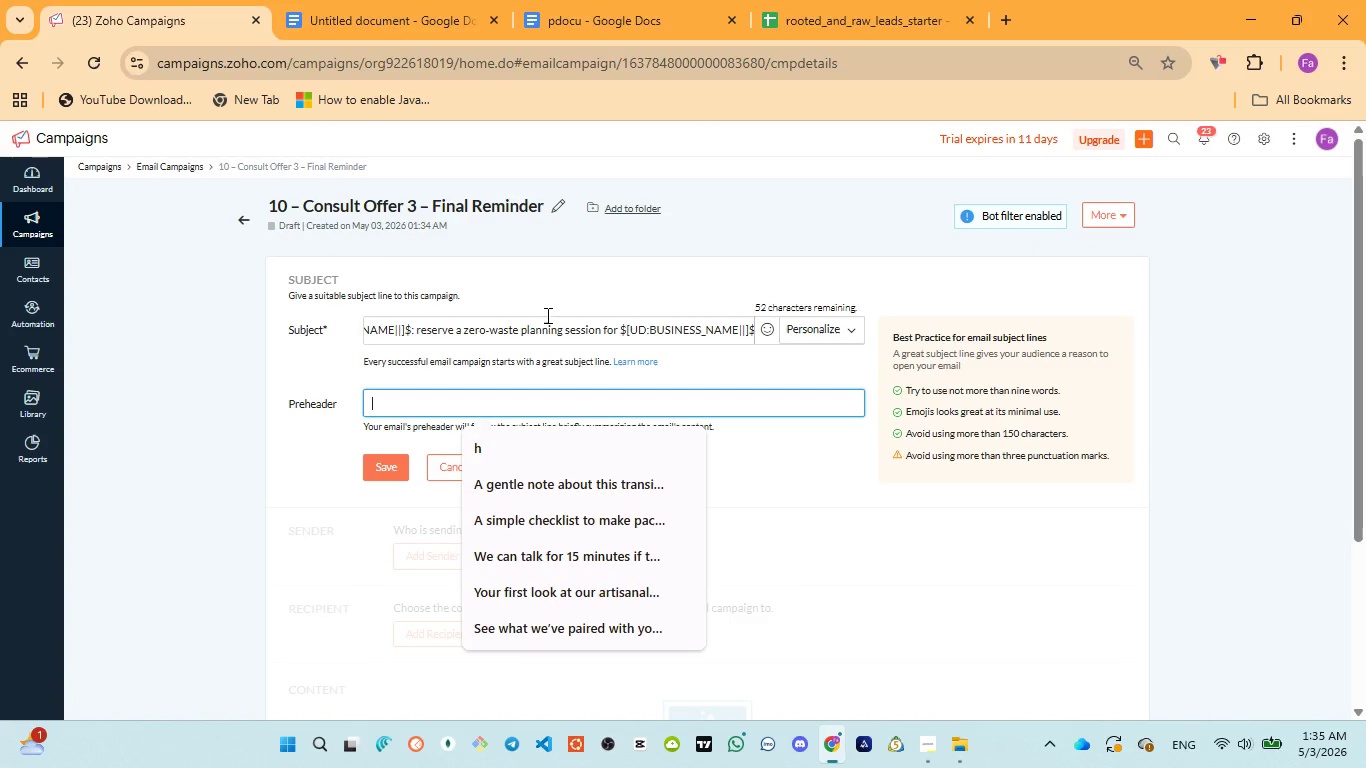 
left_click_drag(start_coordinate=[627, 1], to_coordinate=[627, 8])
 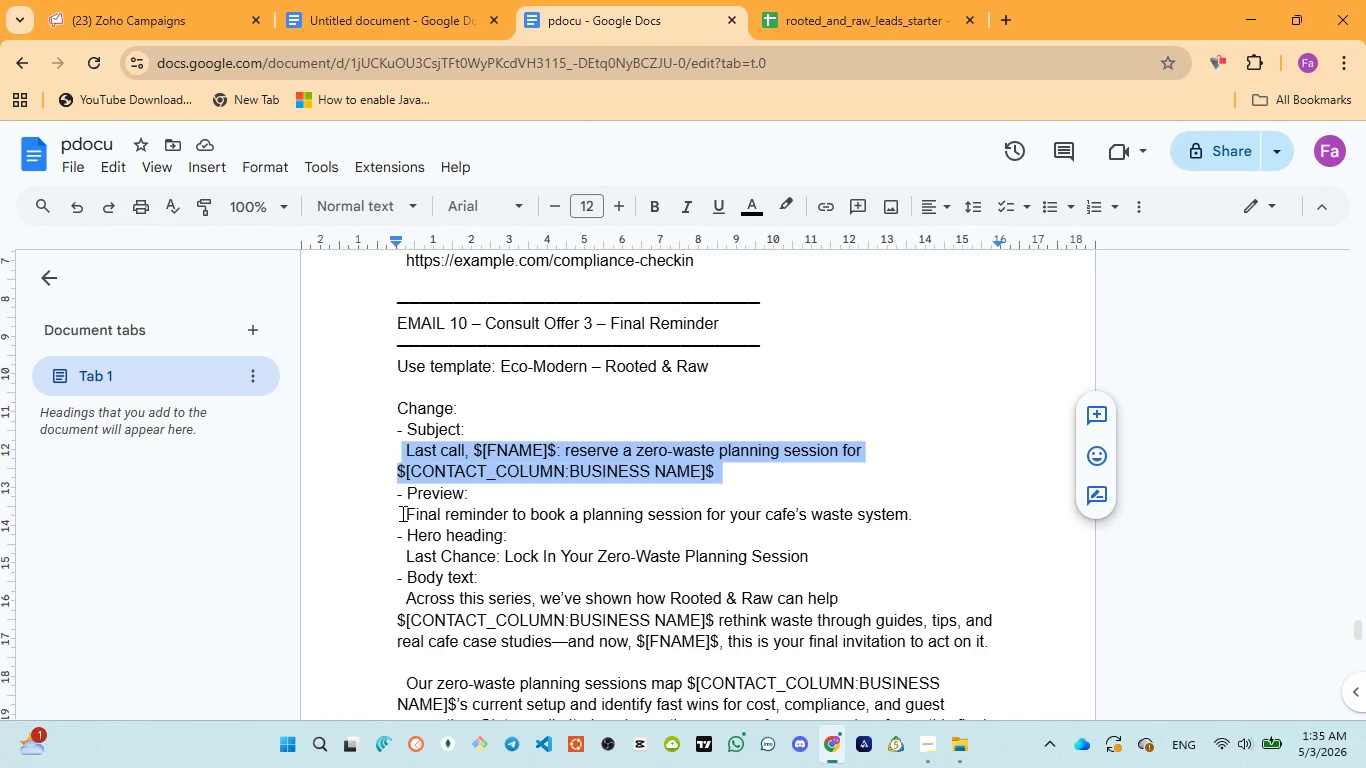 
left_click_drag(start_coordinate=[407, 513], to_coordinate=[909, 505])
 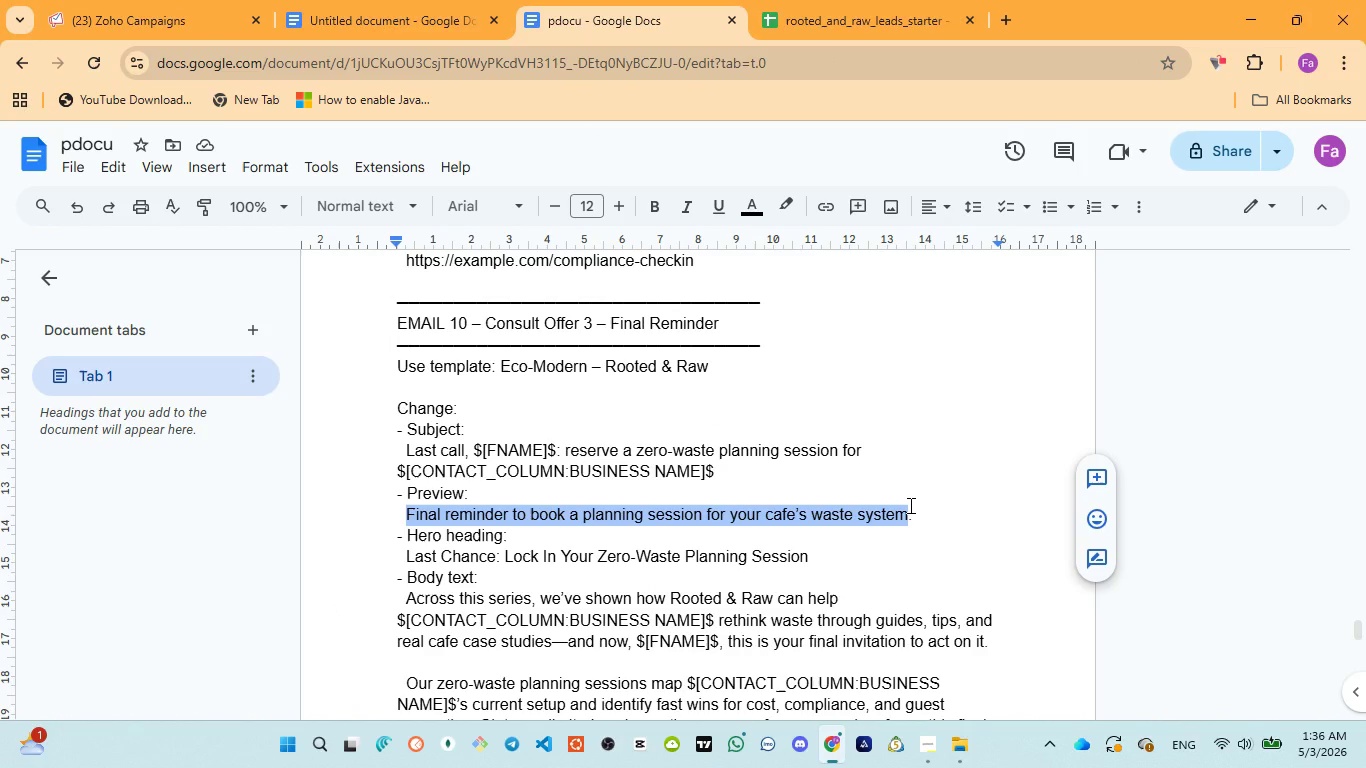 
key(Control+C)
 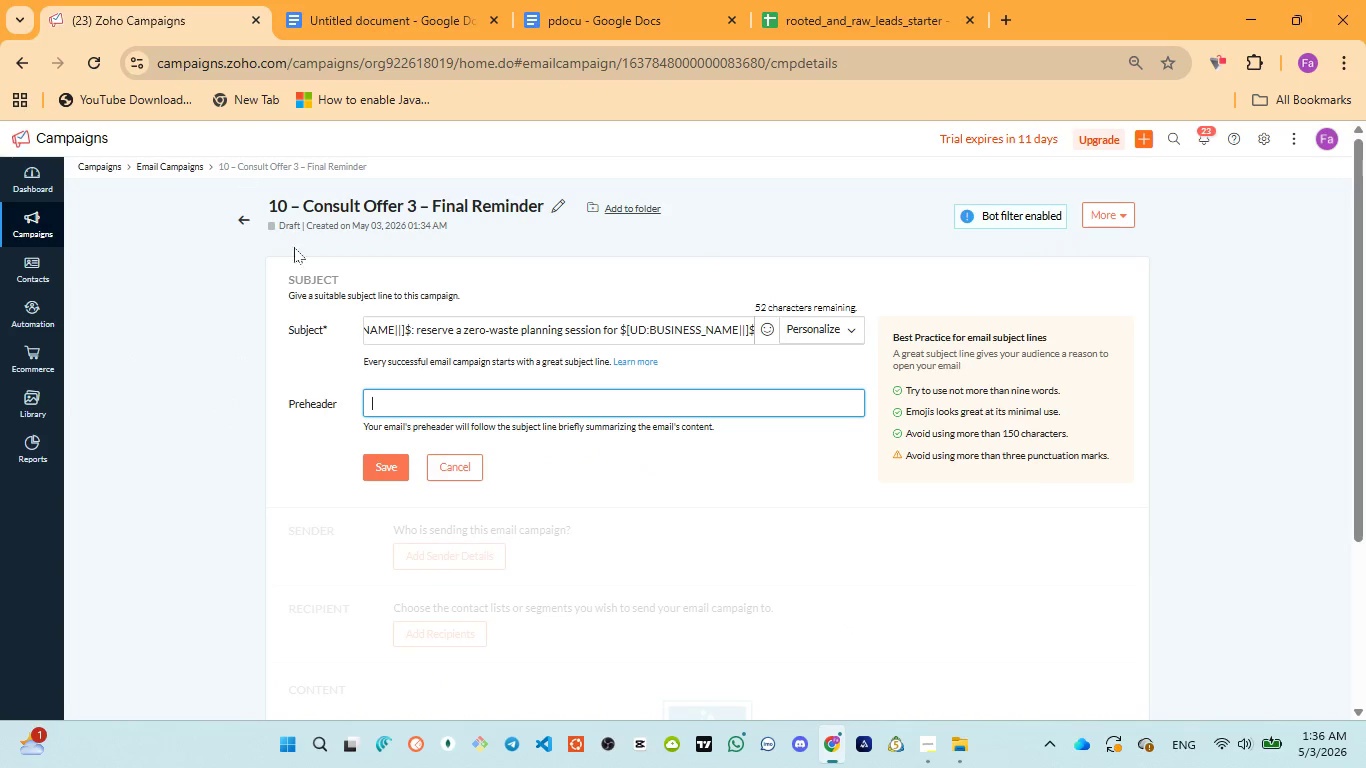 
key(Control+V)
 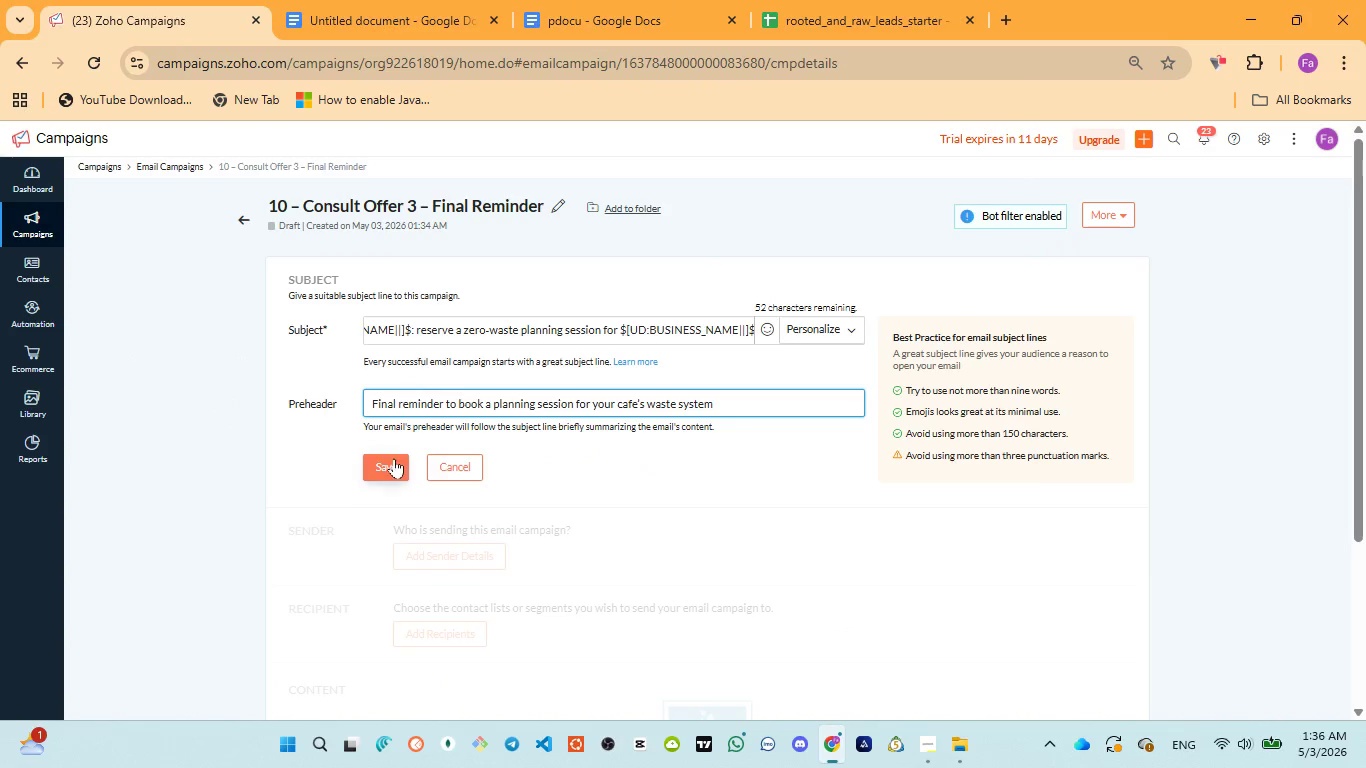 
left_click([391, 468])
 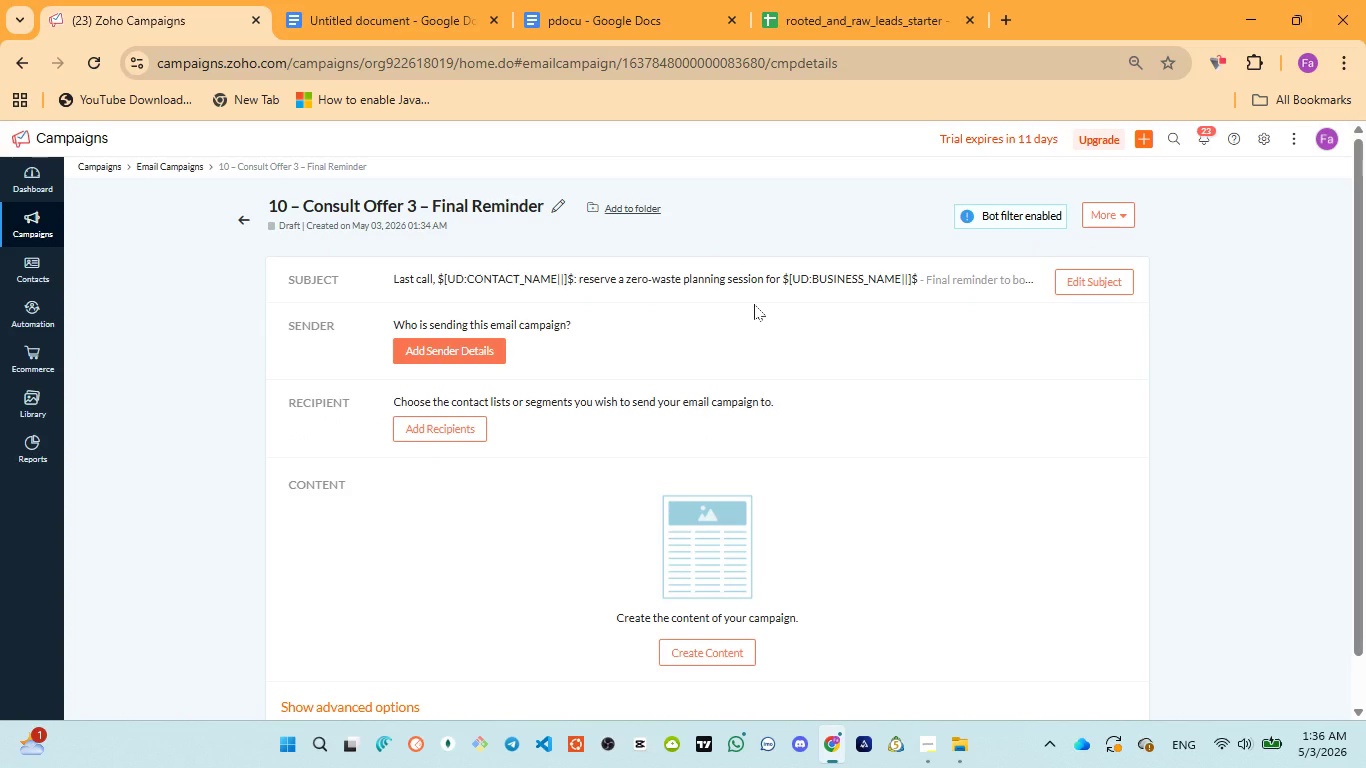 
wait(23.48)
 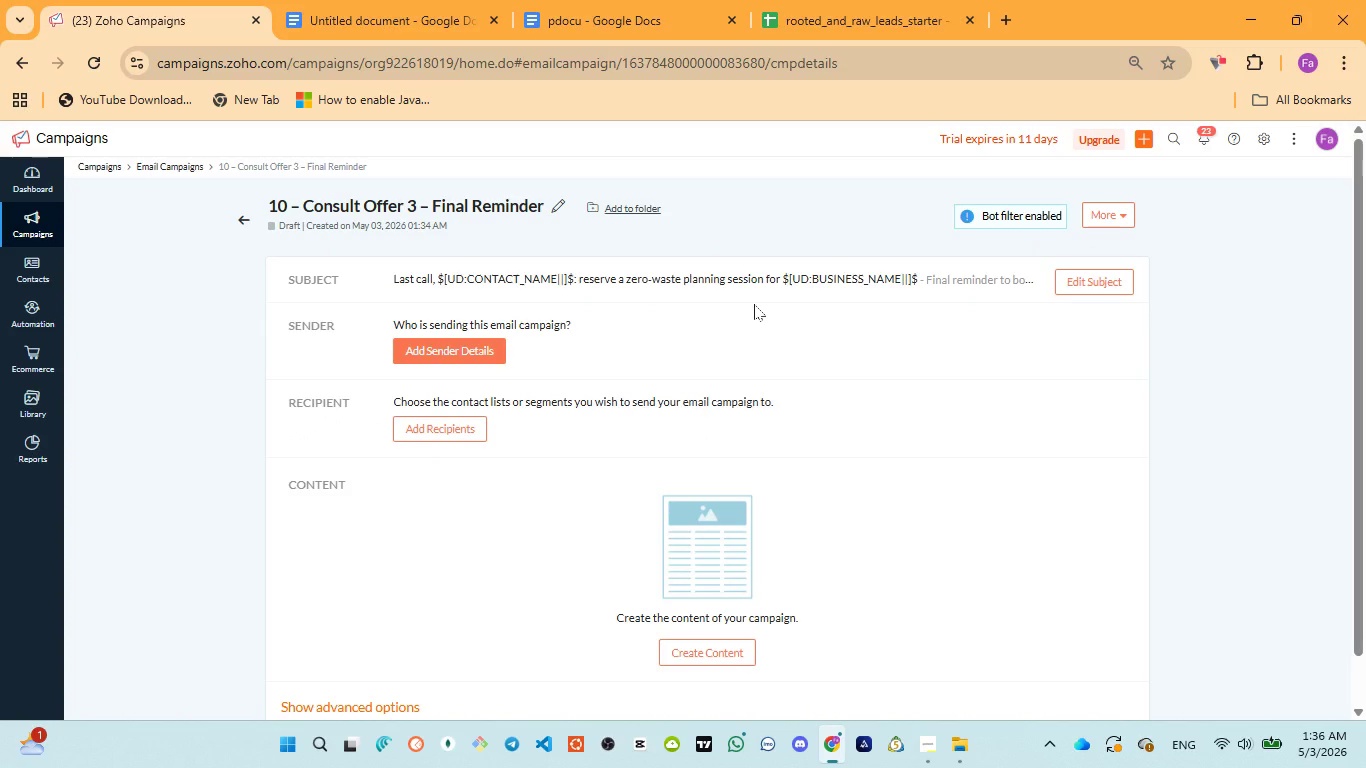 
left_click([461, 443])
 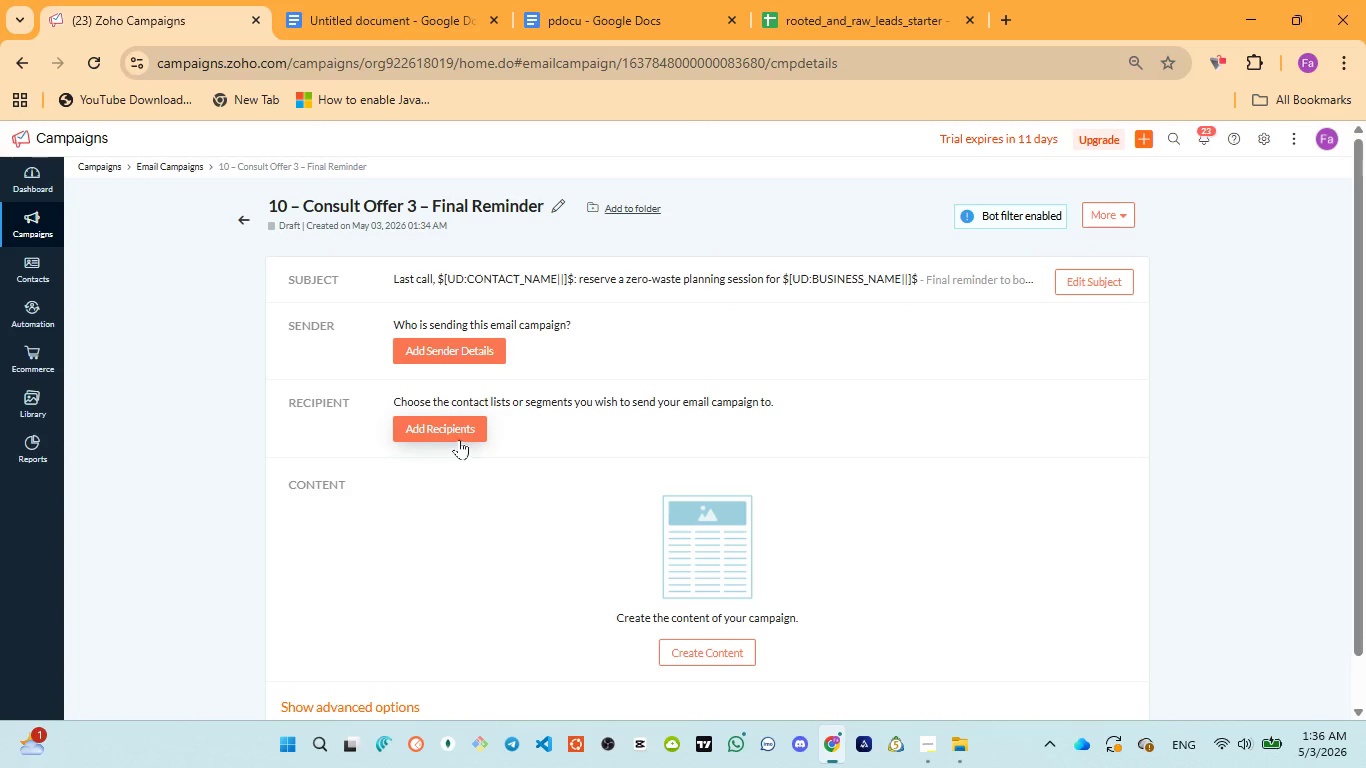 
left_click([459, 433])
 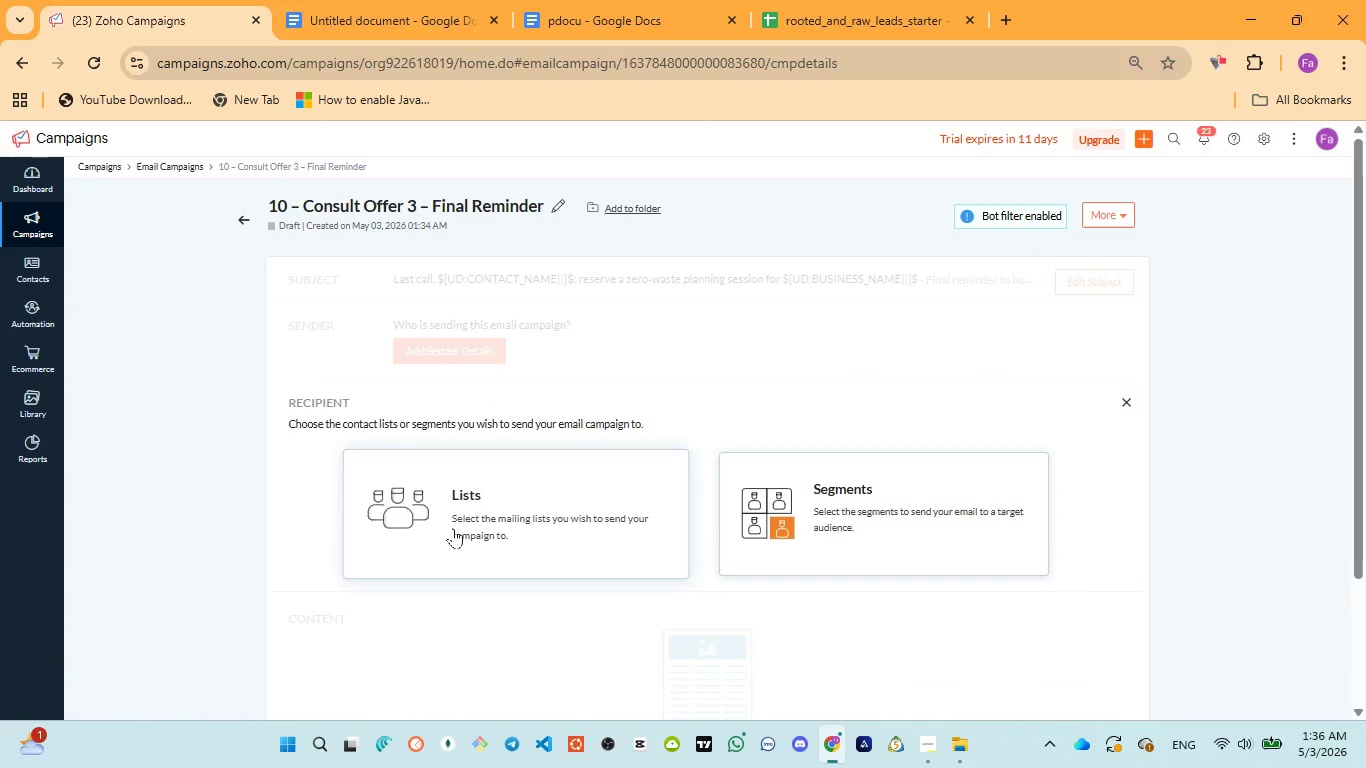 
left_click([457, 527])
 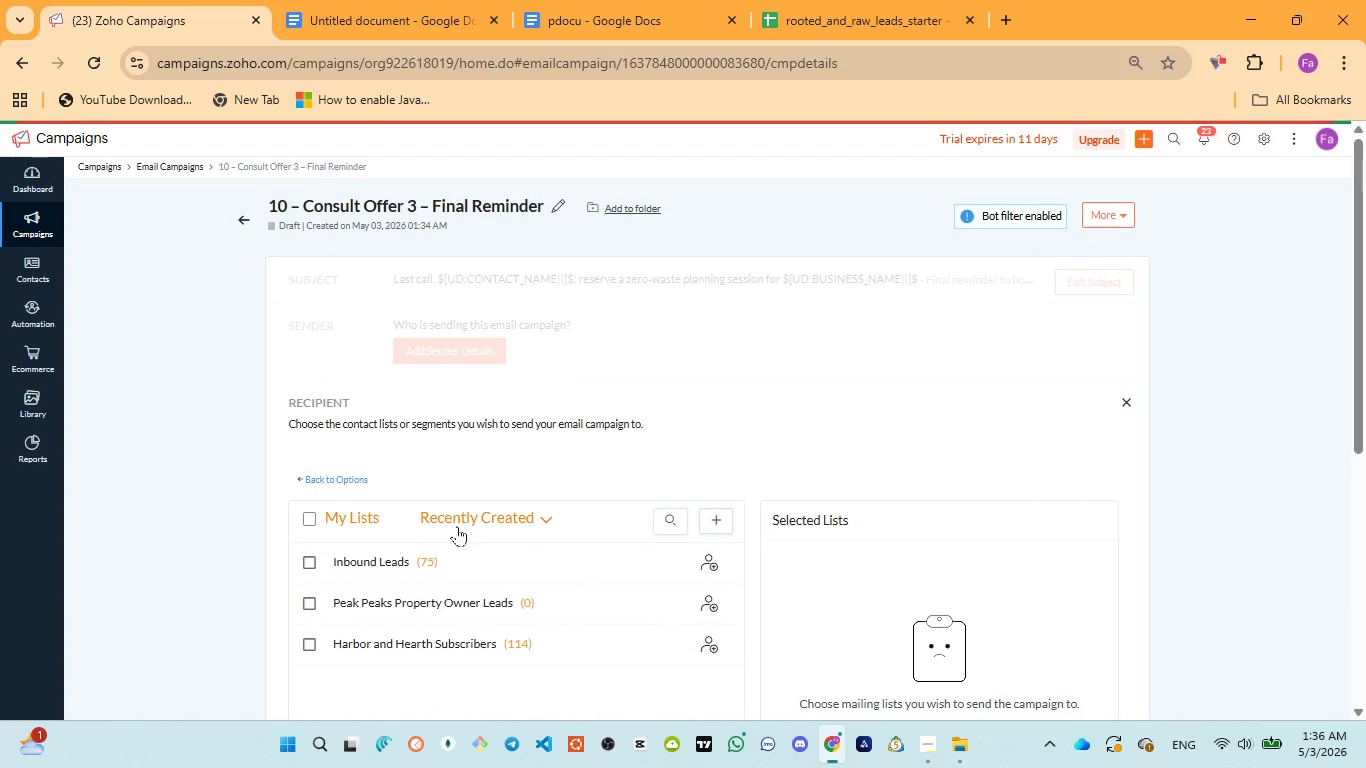 
scroll: coordinate [455, 527], scroll_direction: down, amount: 1.0
 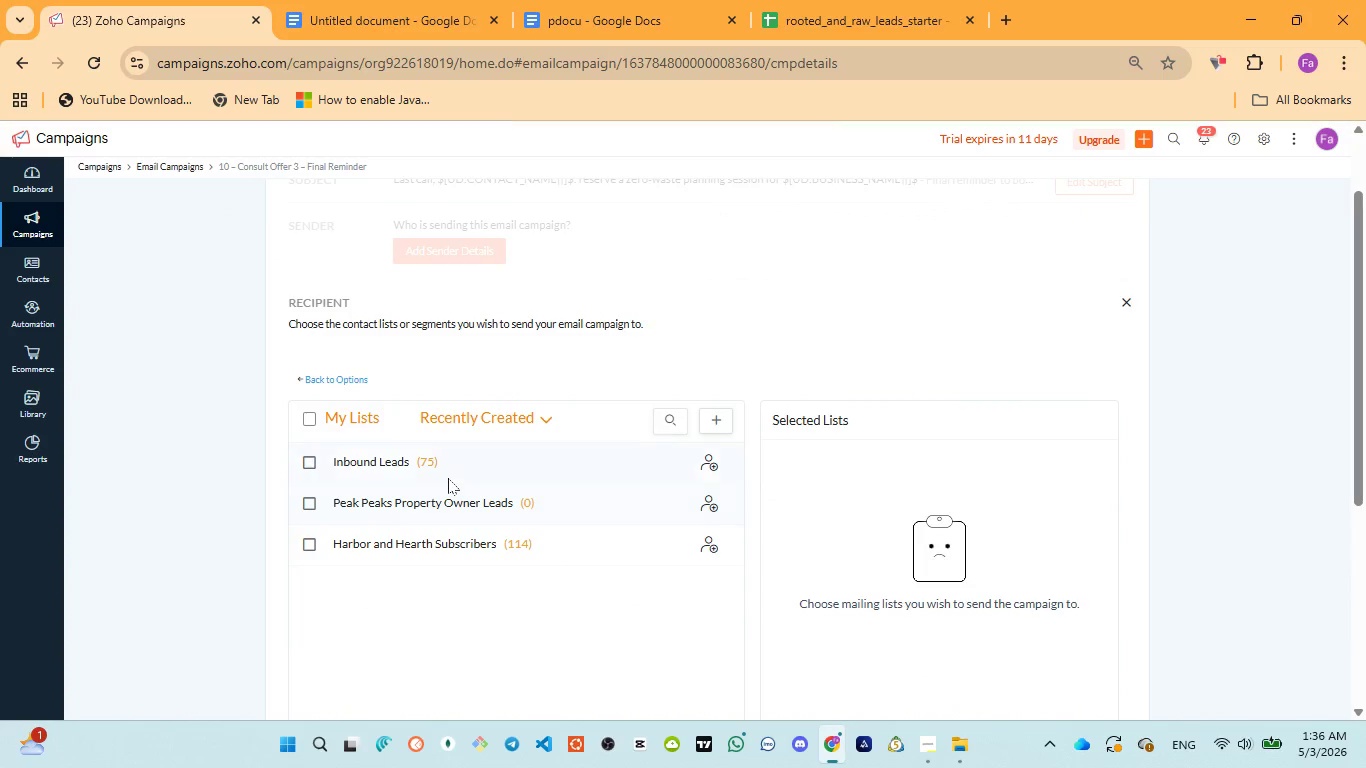 
left_click([448, 478])
 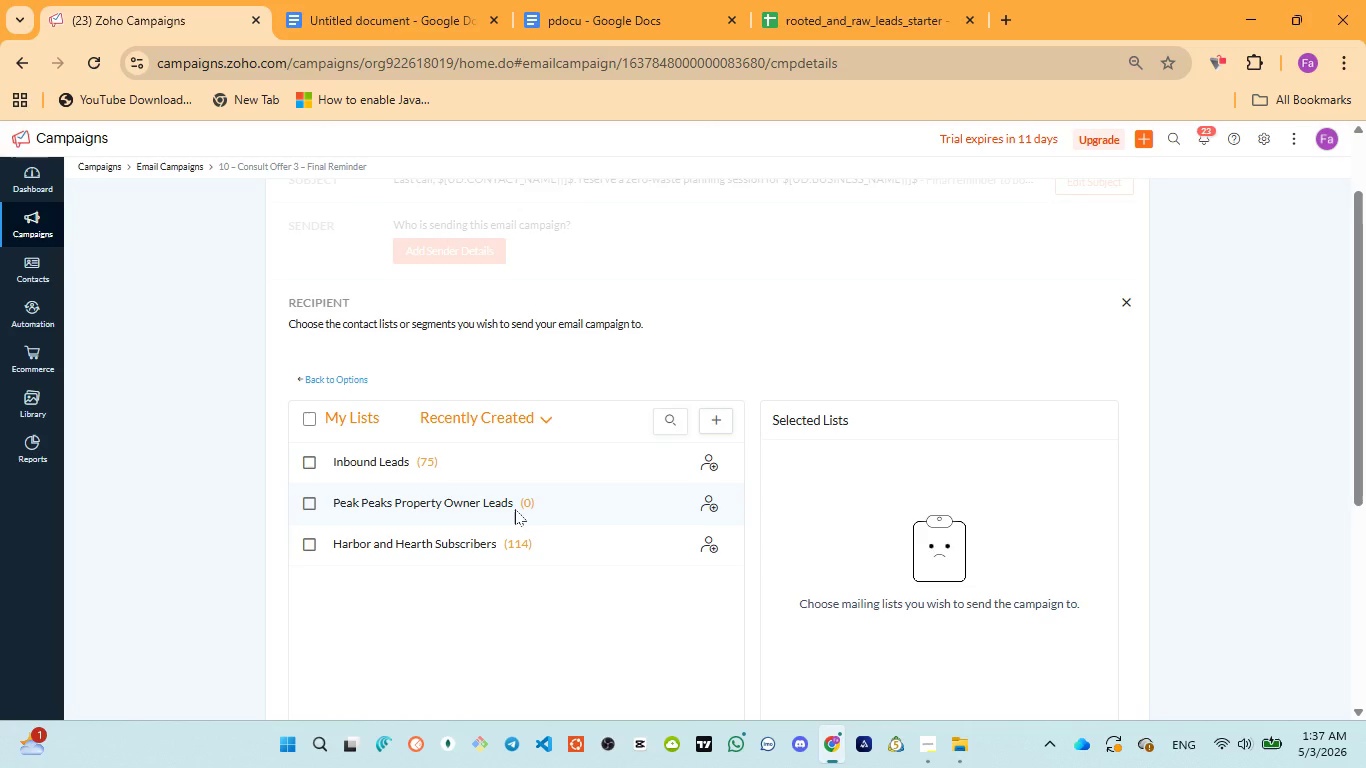 
wait(67.61)
 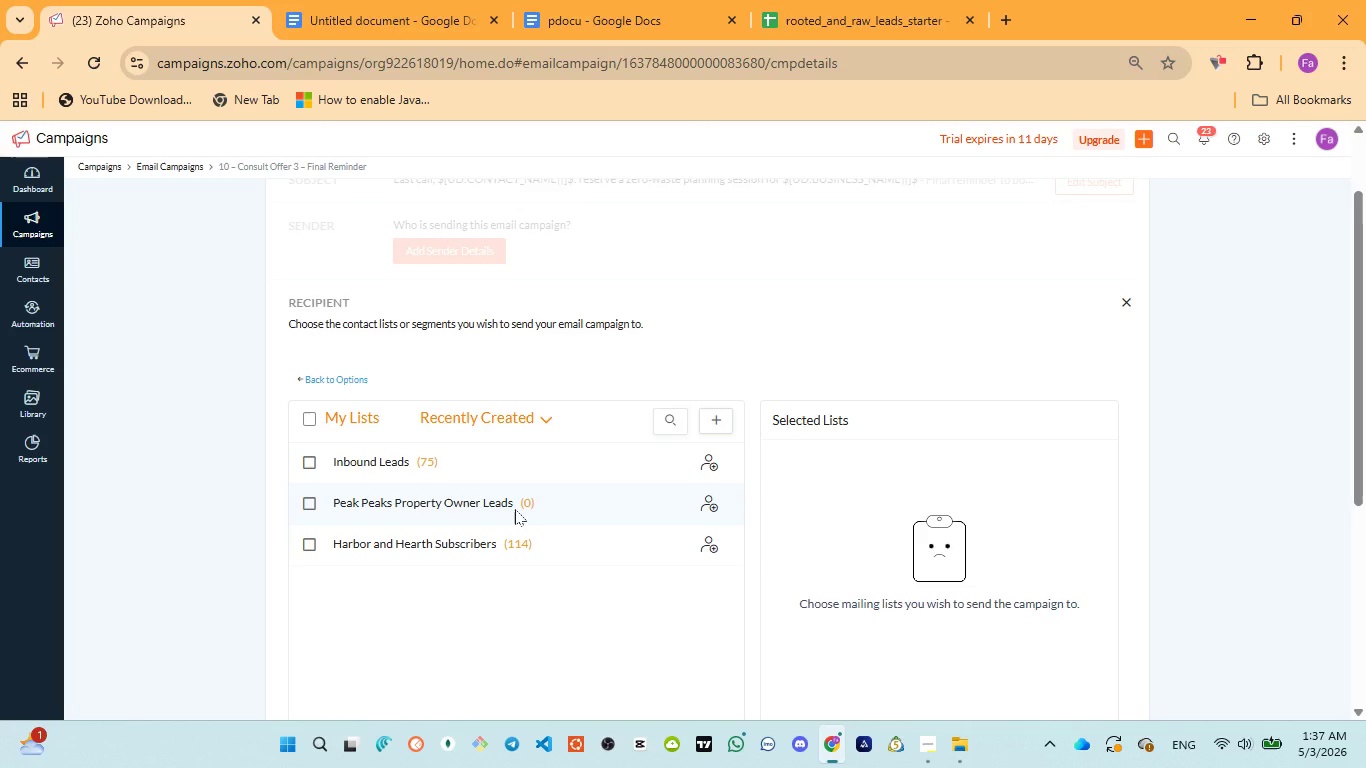 
scroll: coordinate [453, 287], scroll_direction: none, amount: 0.0
 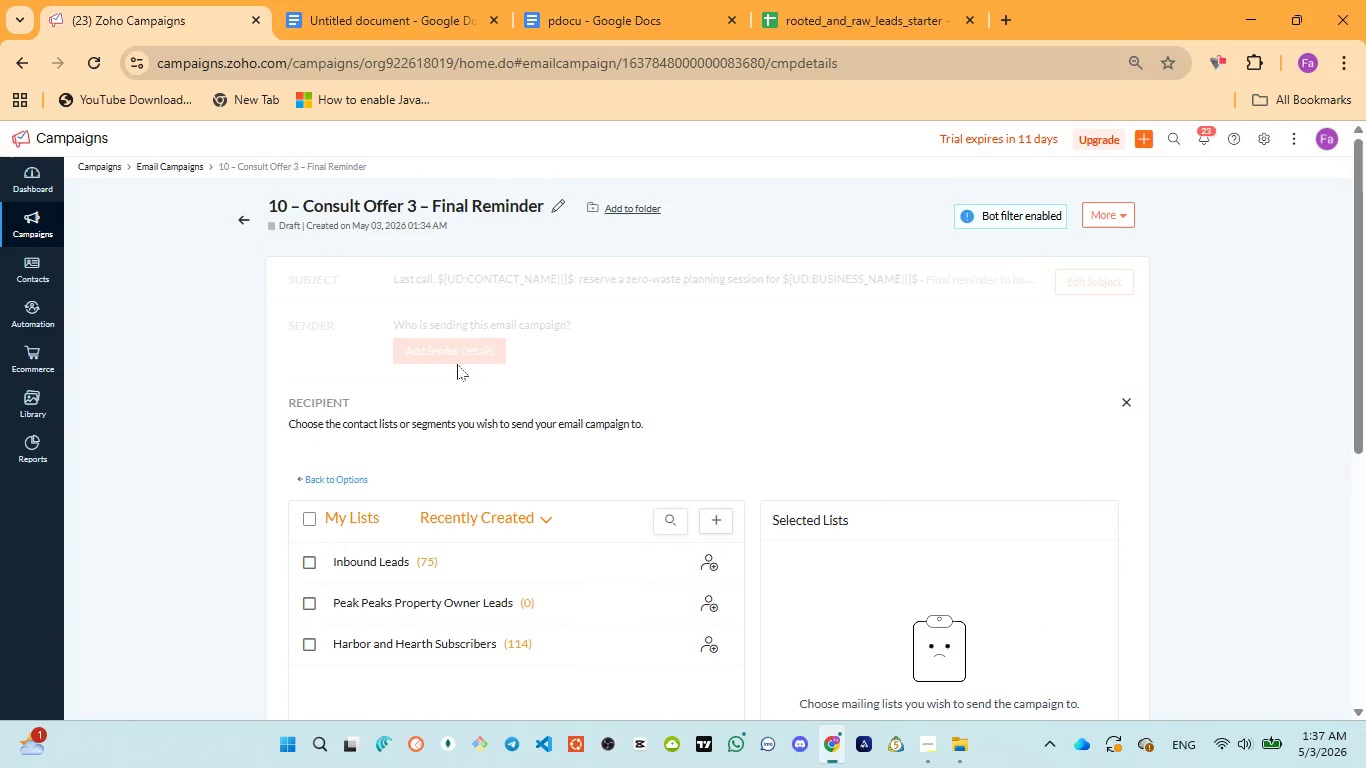 
wait(5.74)
 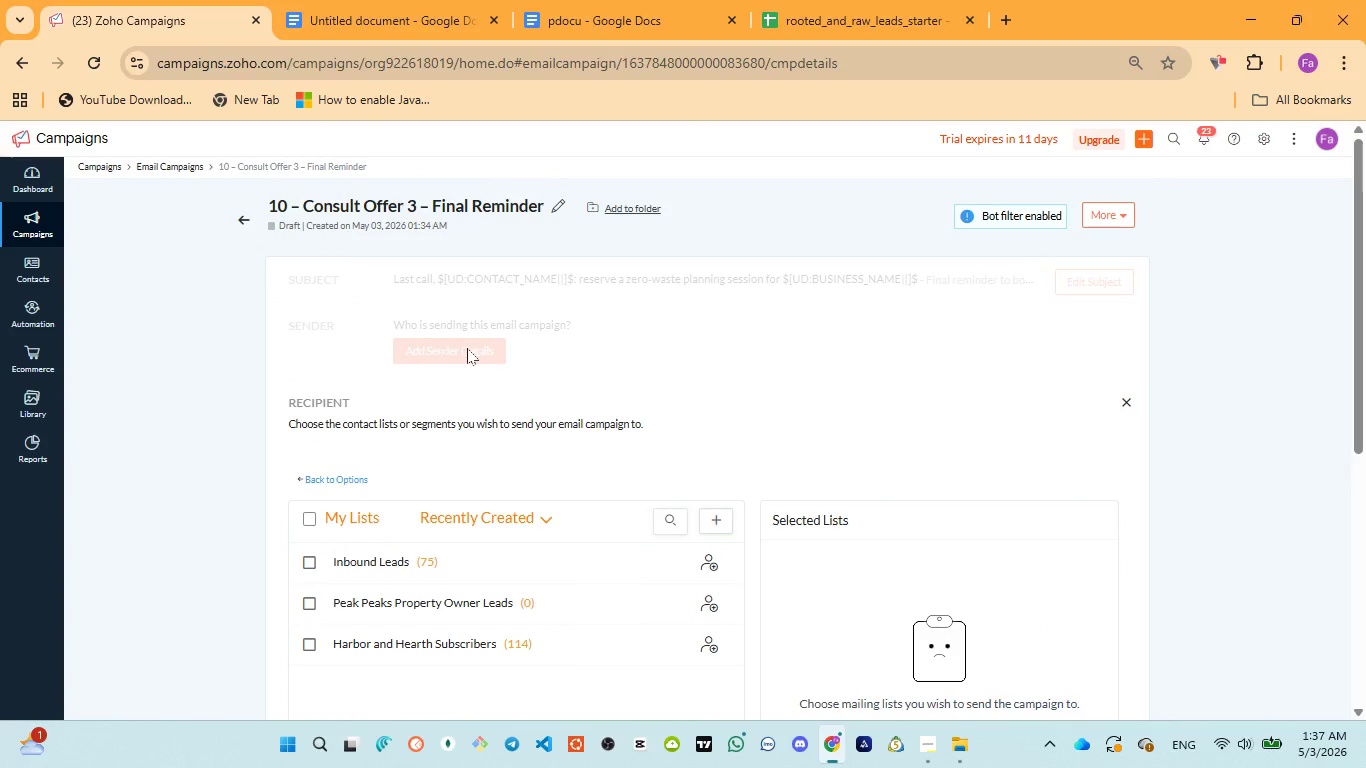 
left_click([383, 568])
 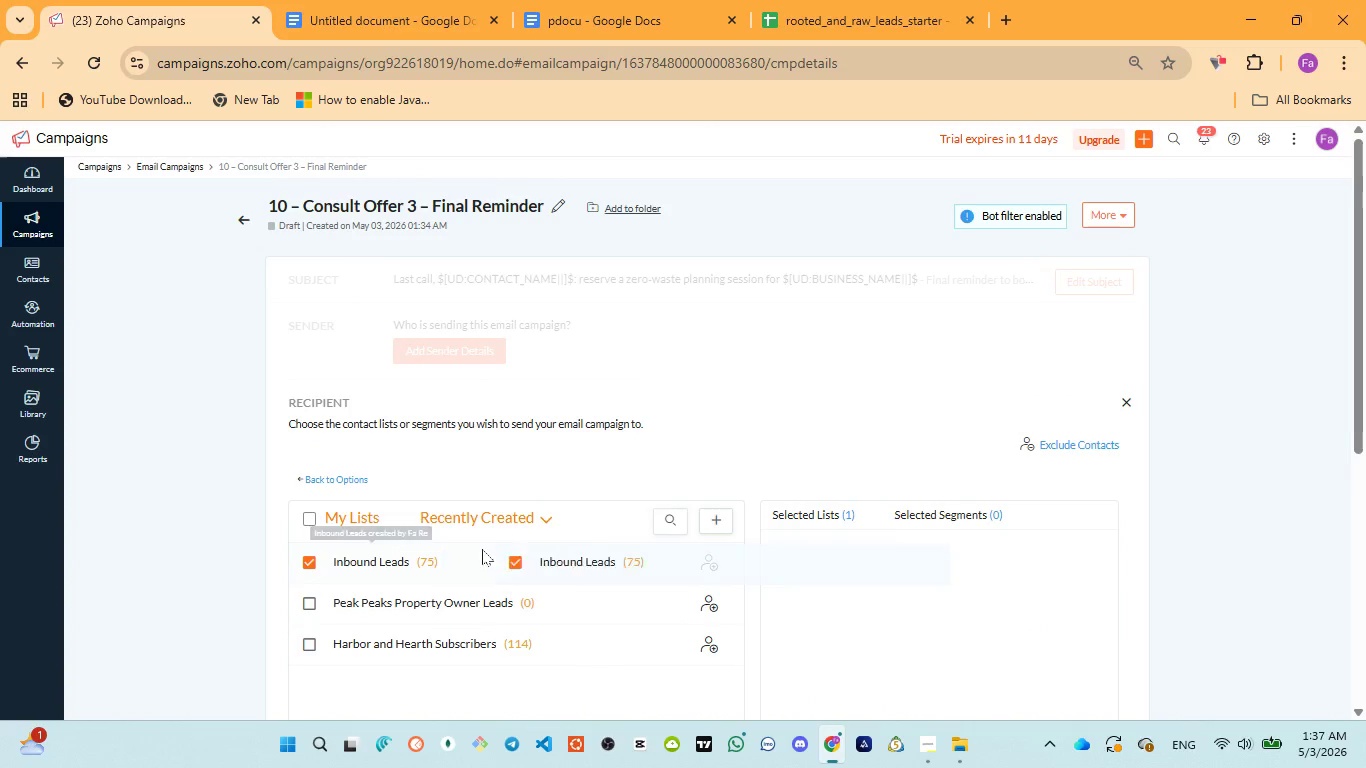 
scroll: coordinate [482, 549], scroll_direction: down, amount: 1.0
 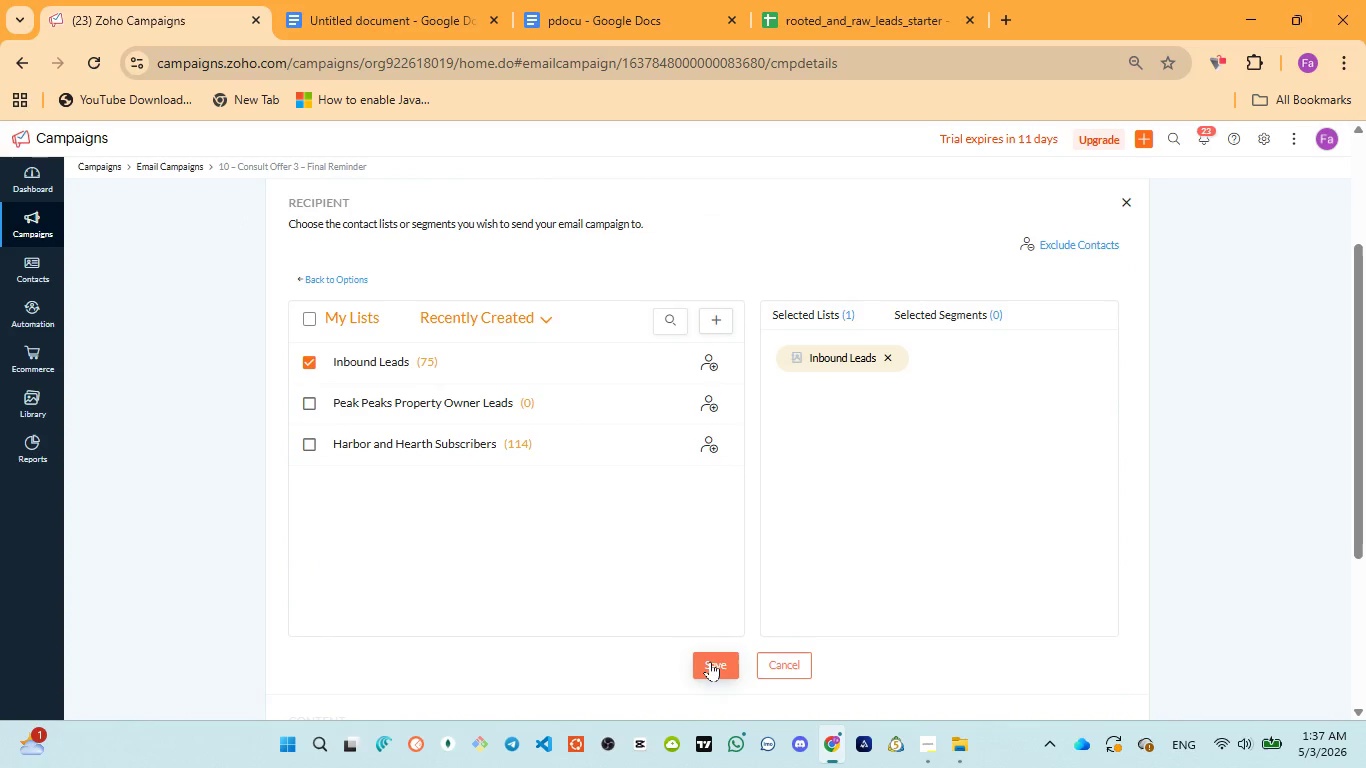 
left_click([711, 661])
 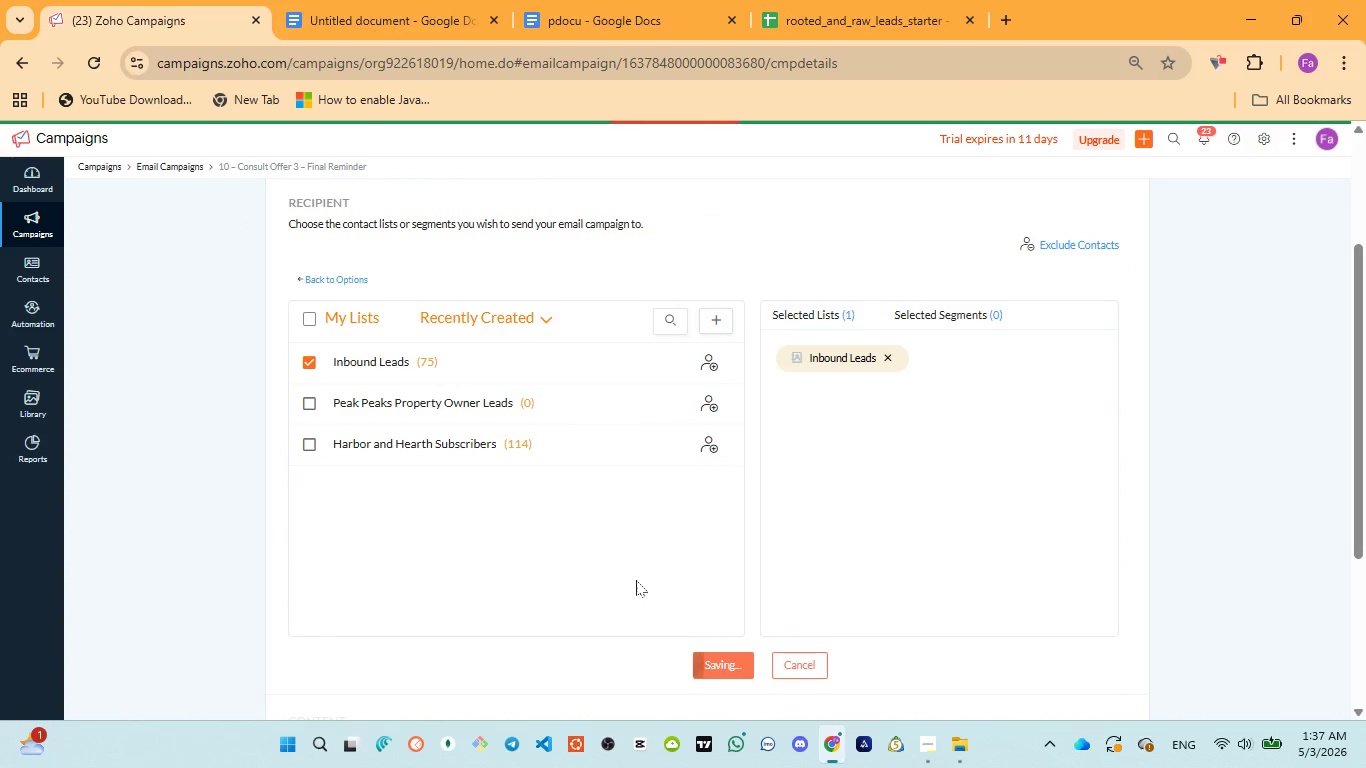 
mouse_move([601, 549])
 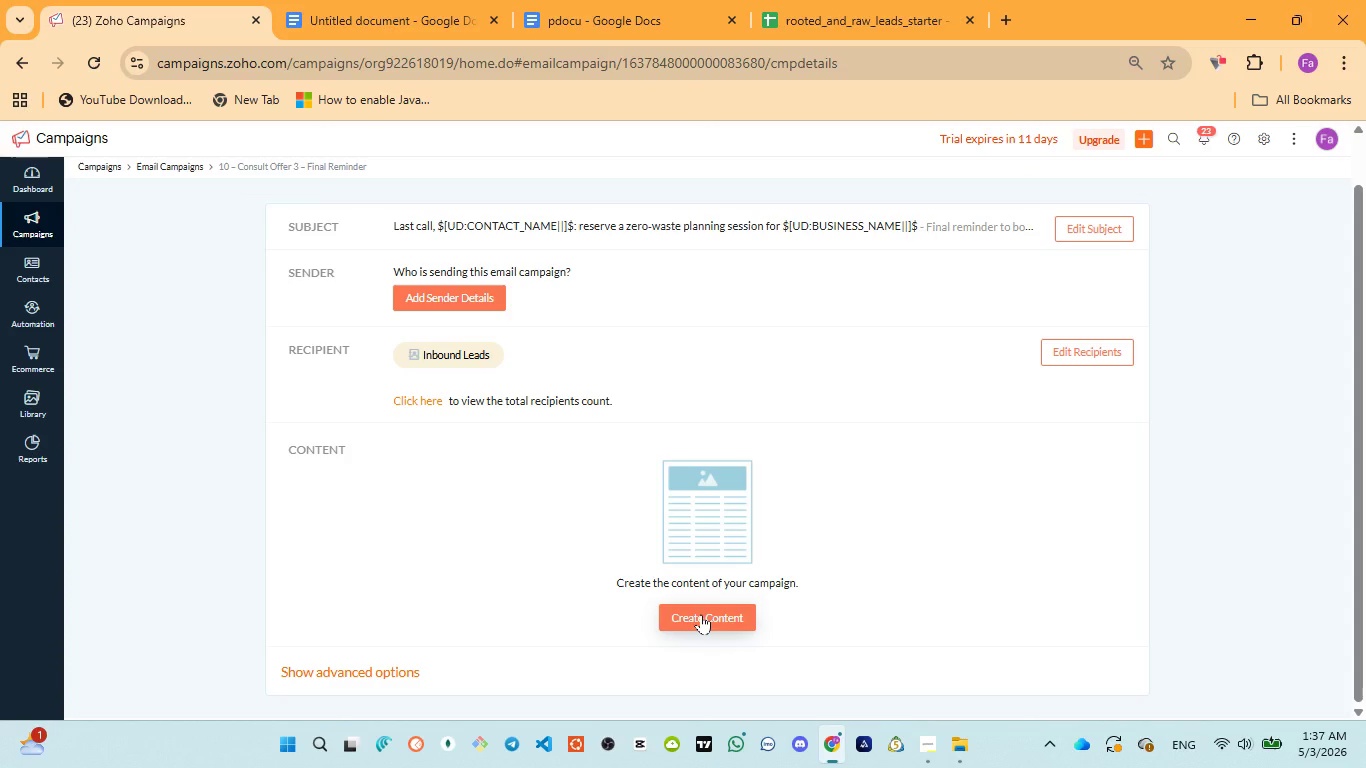 
left_click([702, 614])
 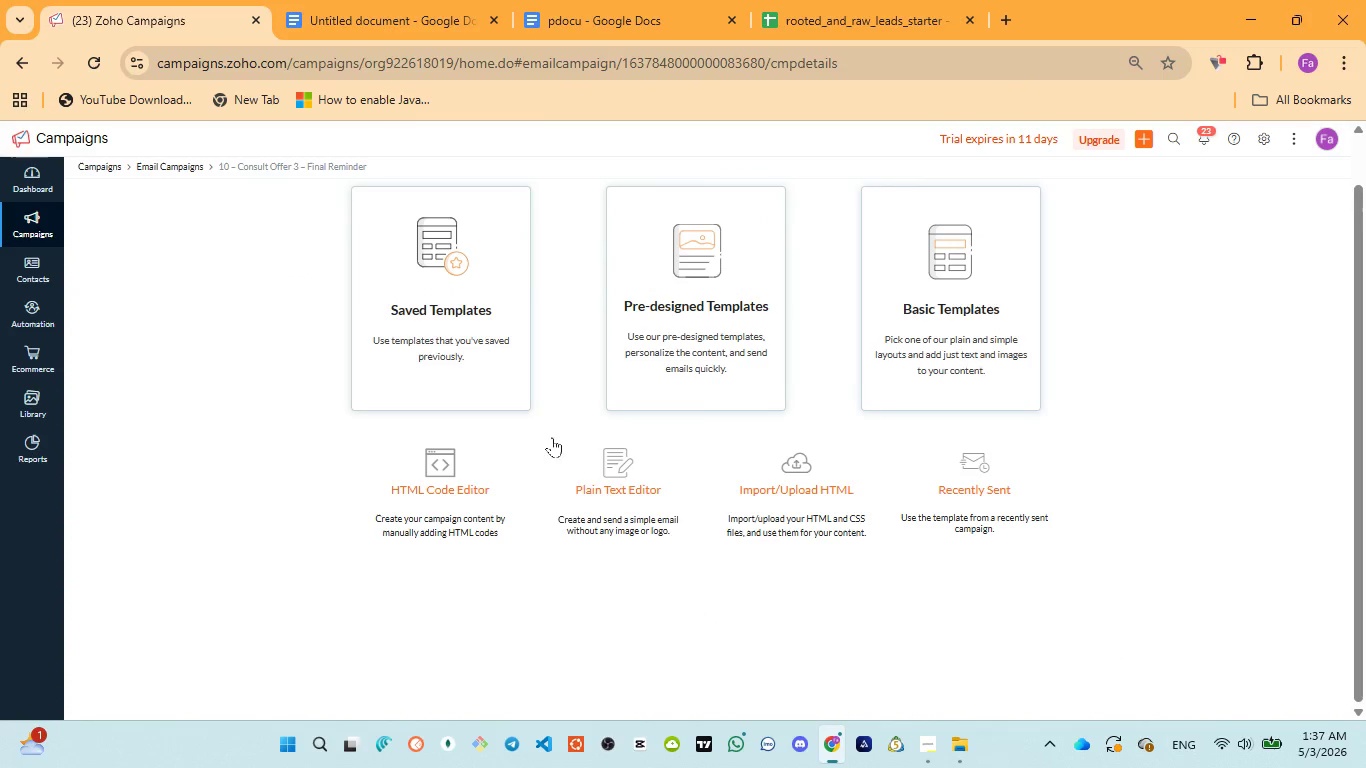 
left_click([467, 363])
 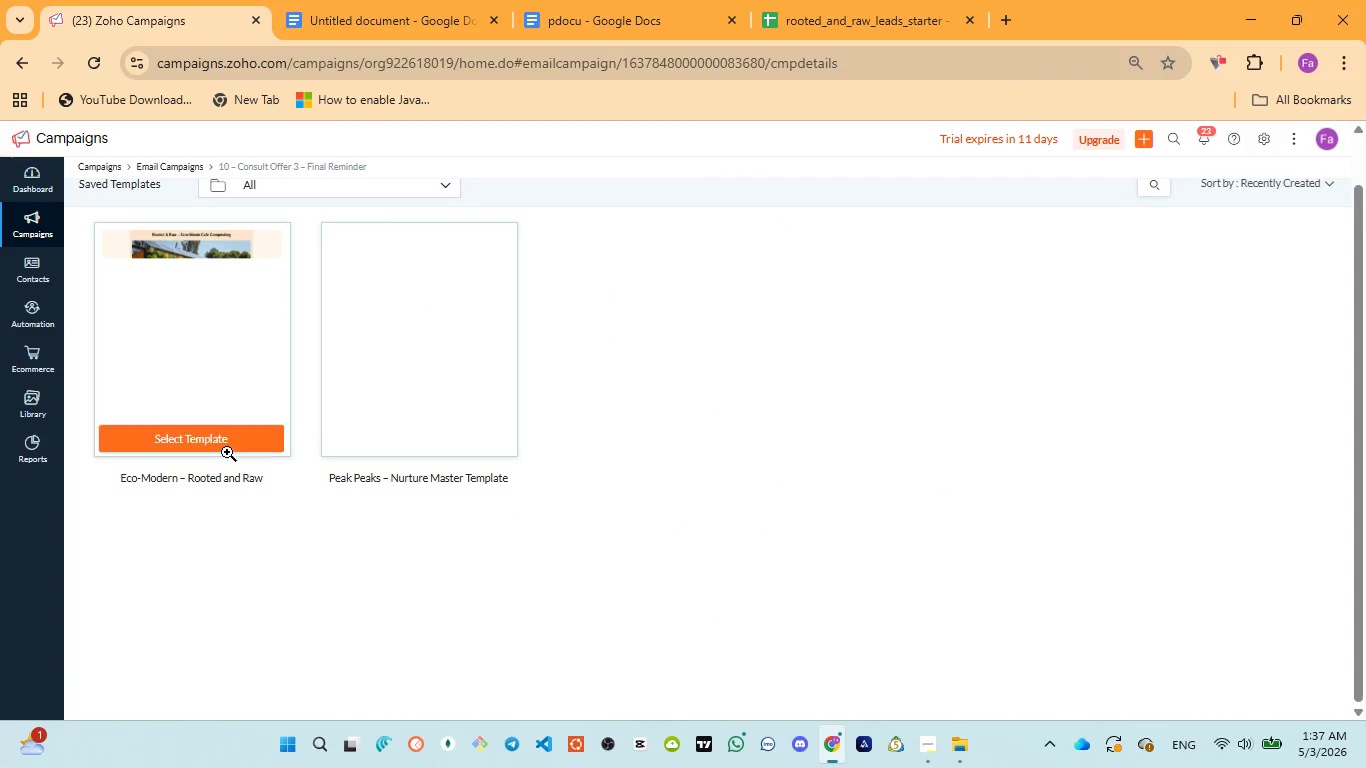 
left_click([218, 438])
 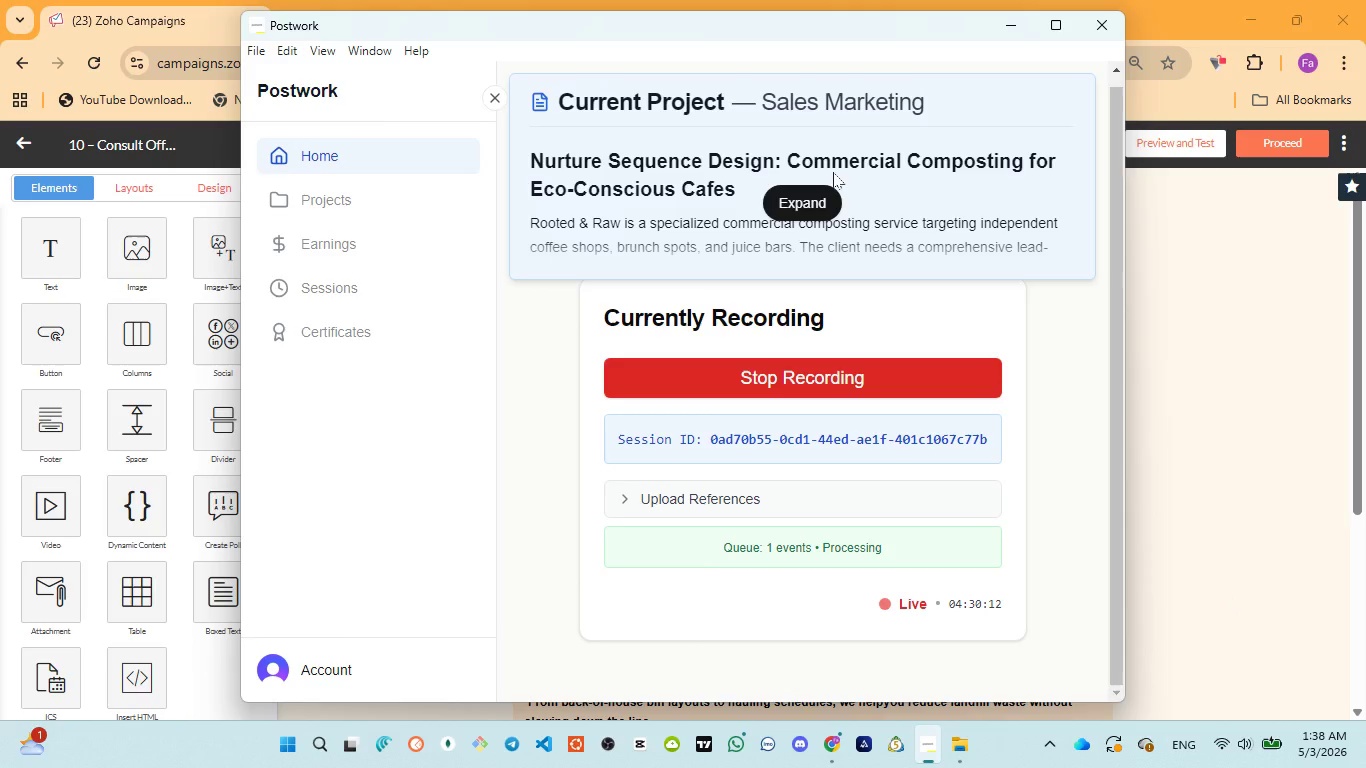 
wait(49.53)
 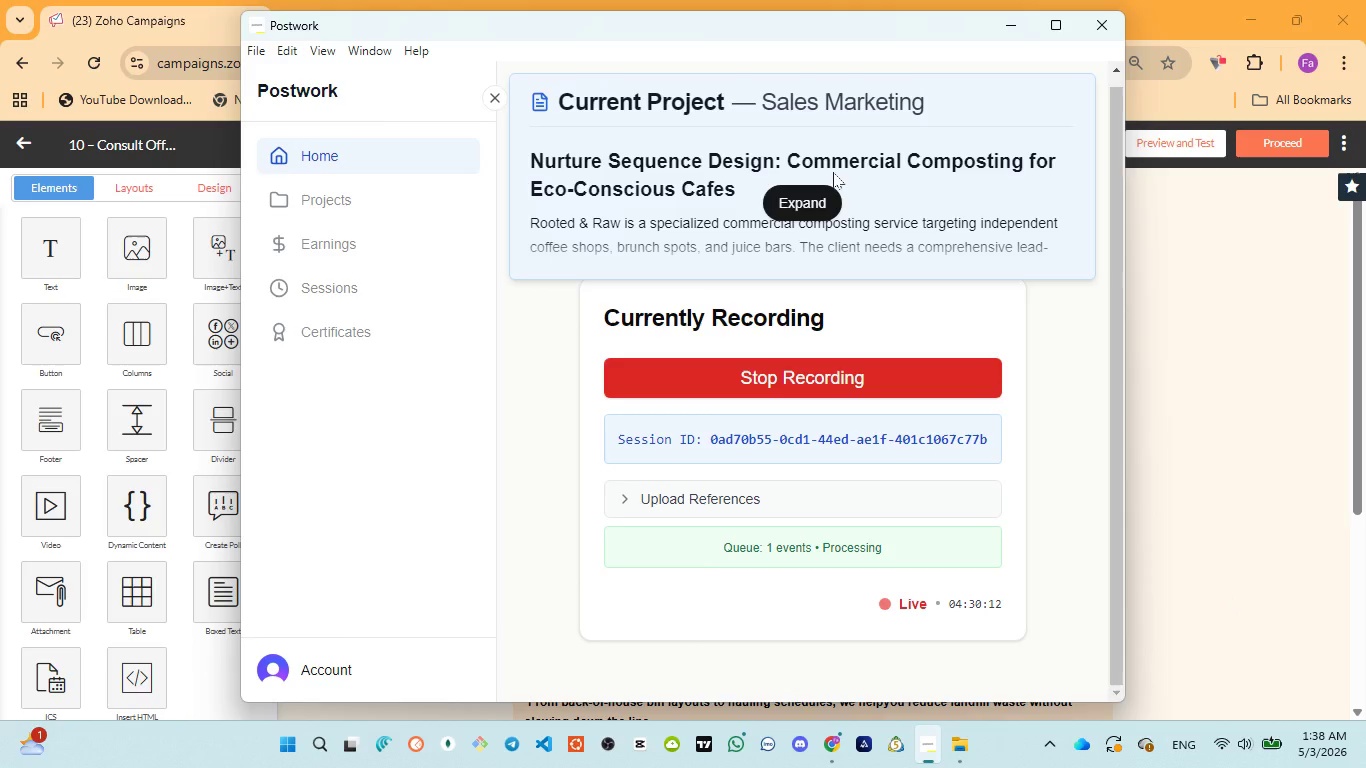 
left_click([844, 671])
 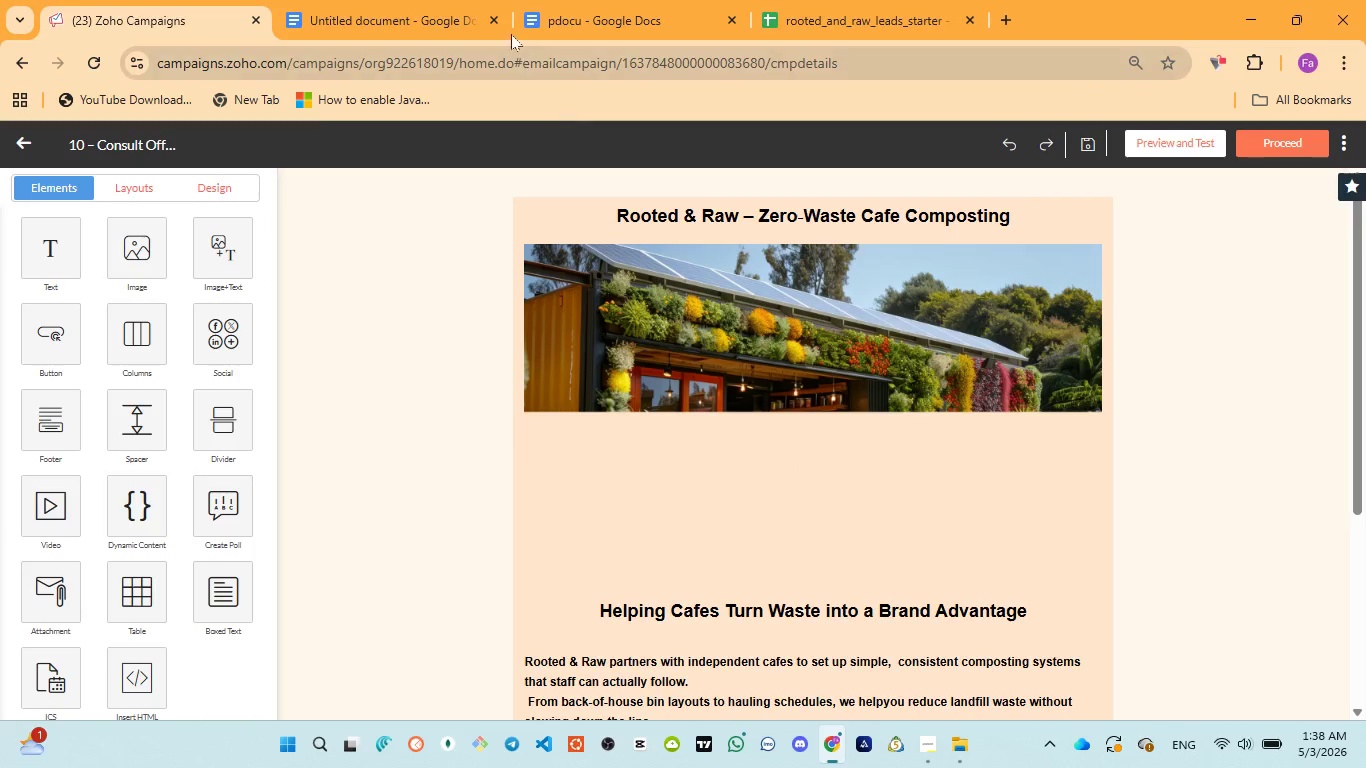 
left_click([558, 1])
 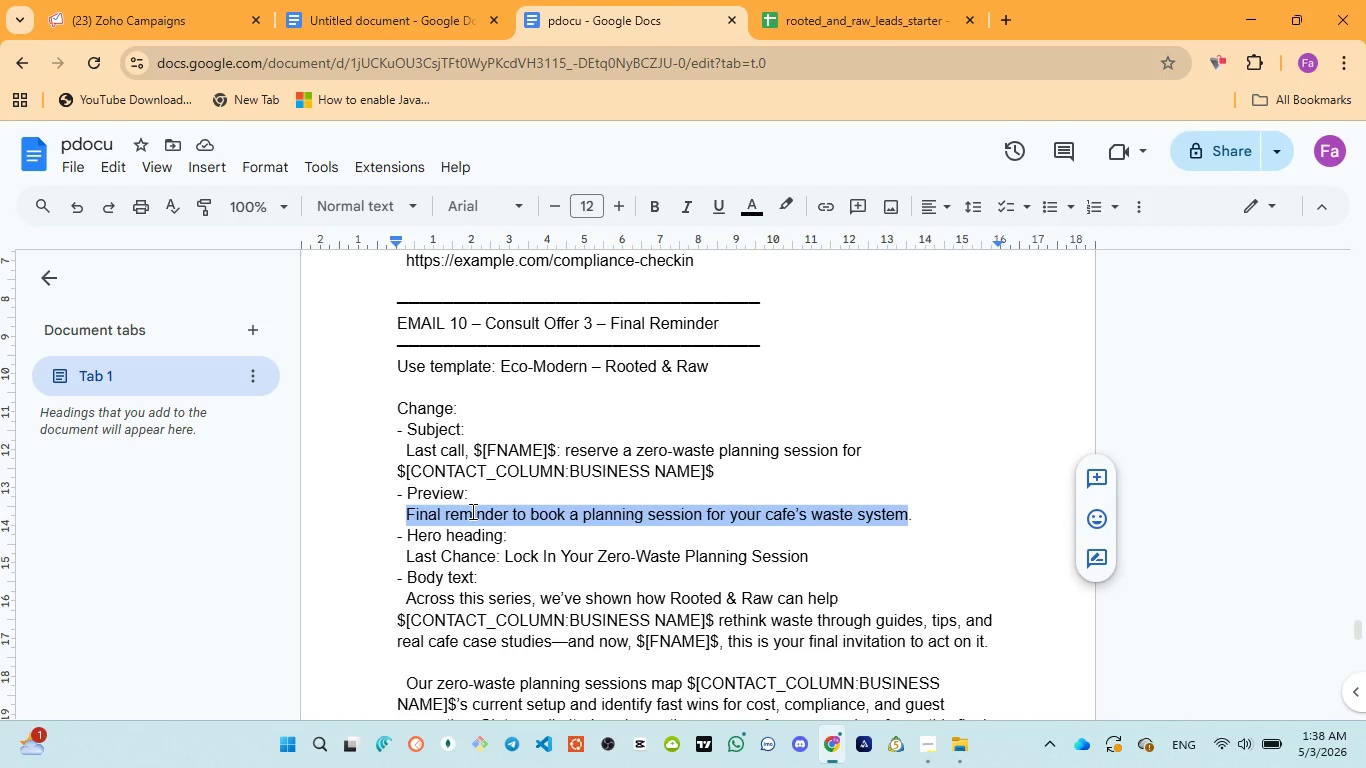 
scroll: coordinate [470, 513], scroll_direction: down, amount: 1.0
 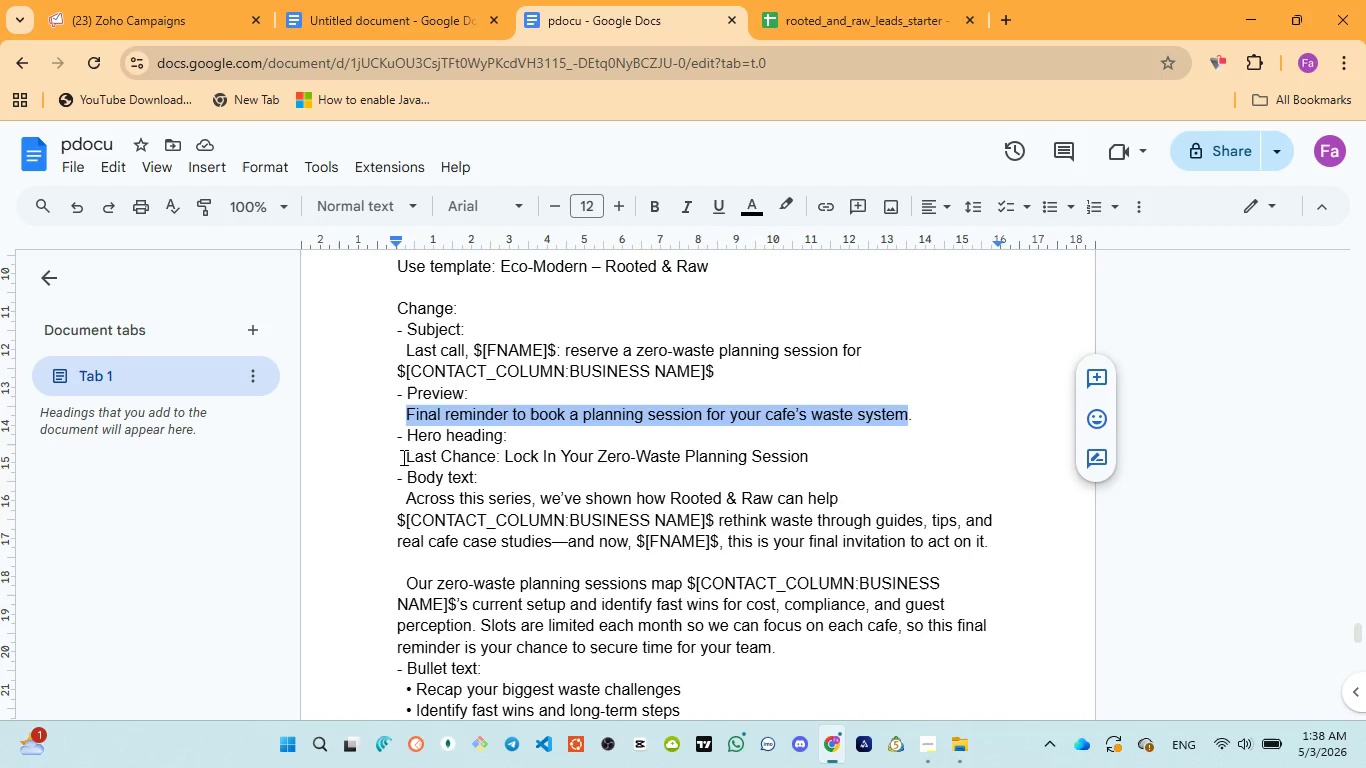 
left_click_drag(start_coordinate=[403, 457], to_coordinate=[831, 464])
 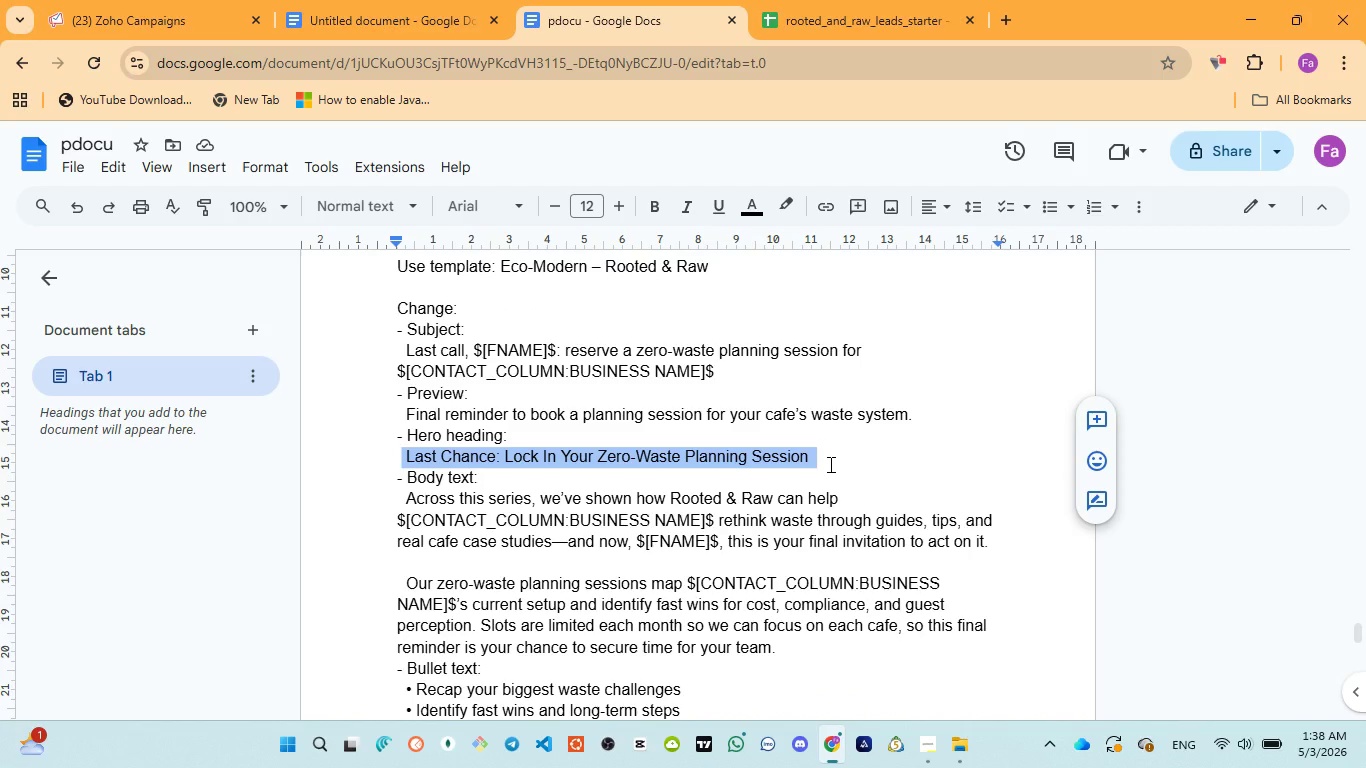 
key(Control+C)
 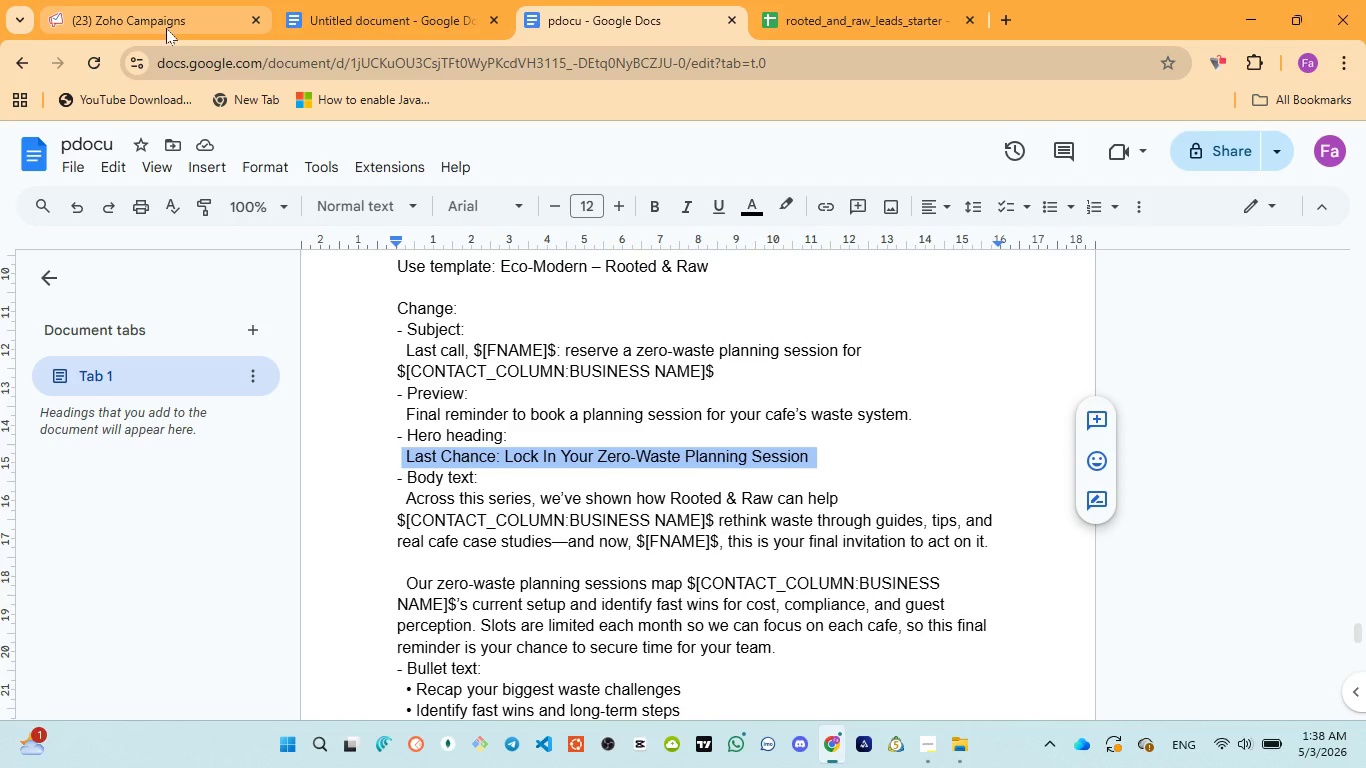 
left_click([147, 5])
 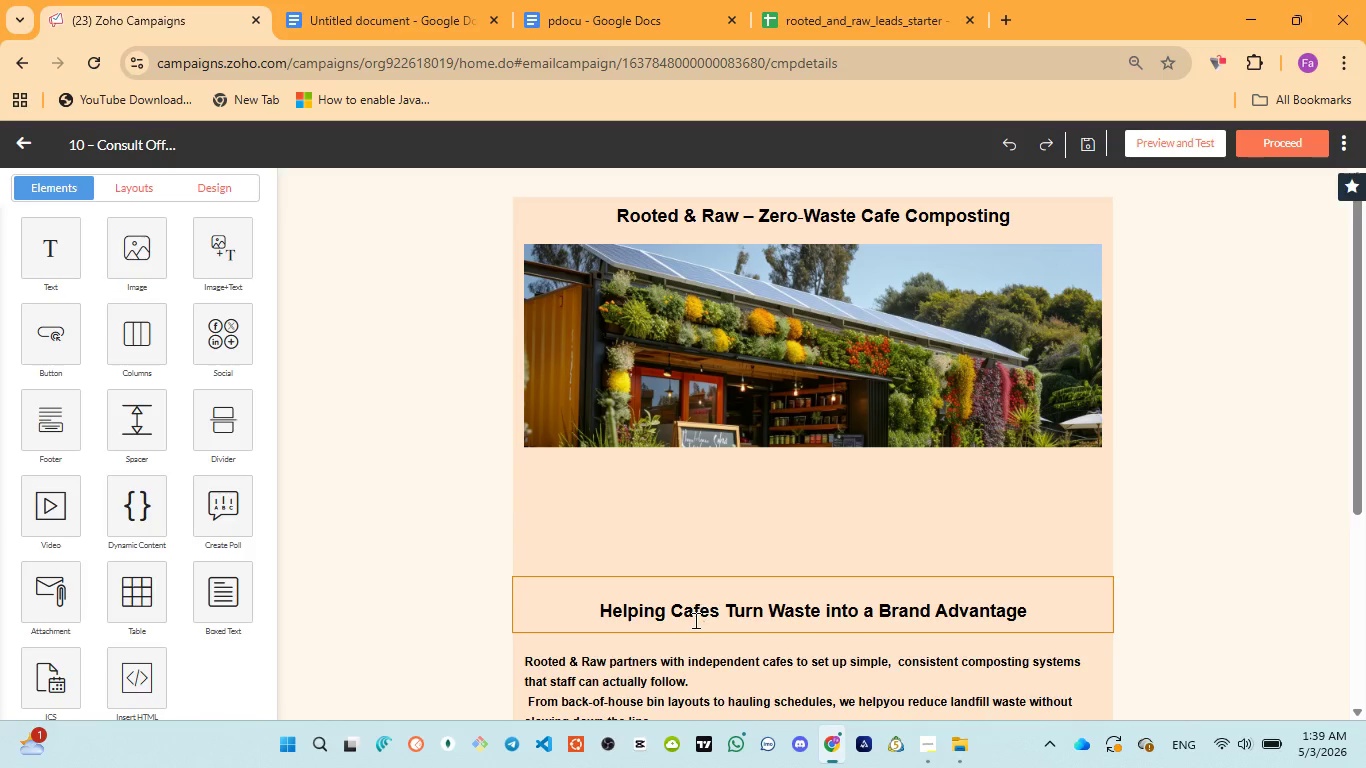 
double_click([694, 620])
 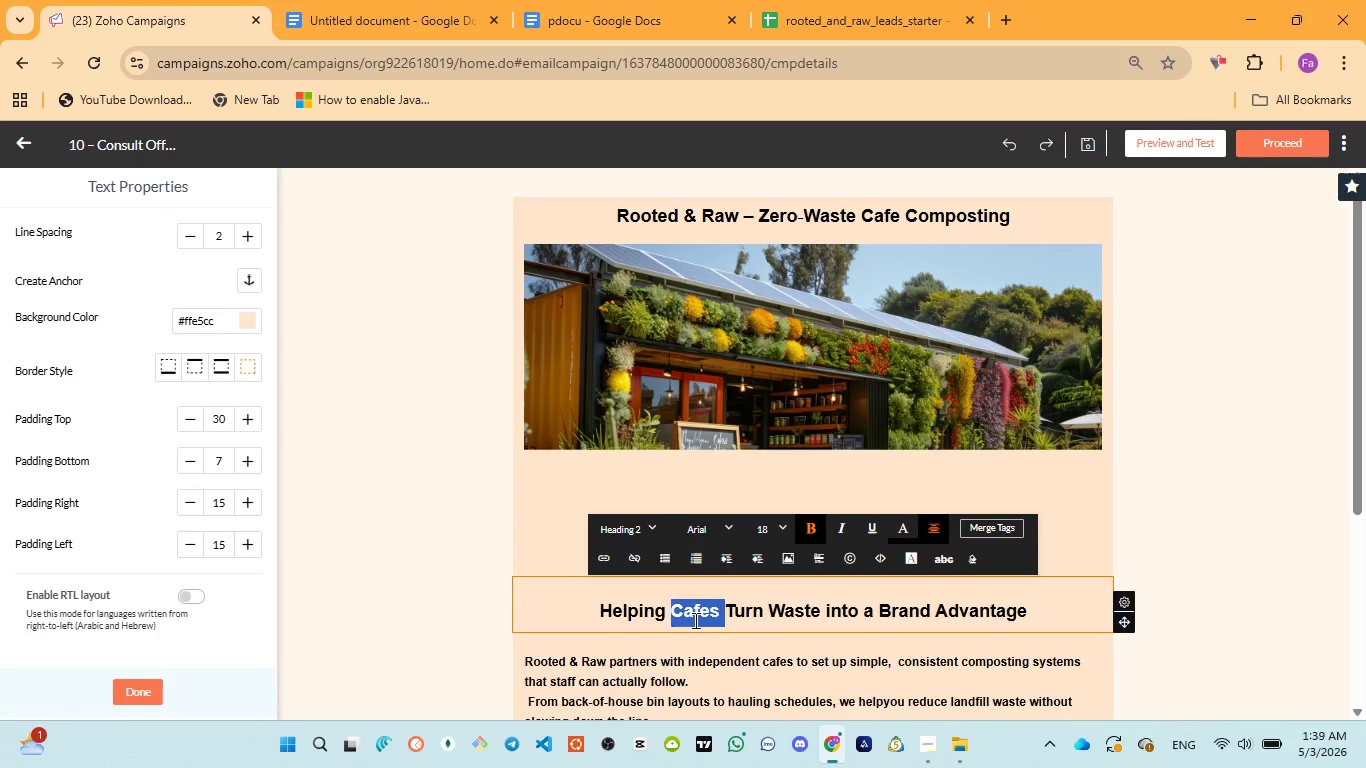 
key(Control+ControlLeft)
 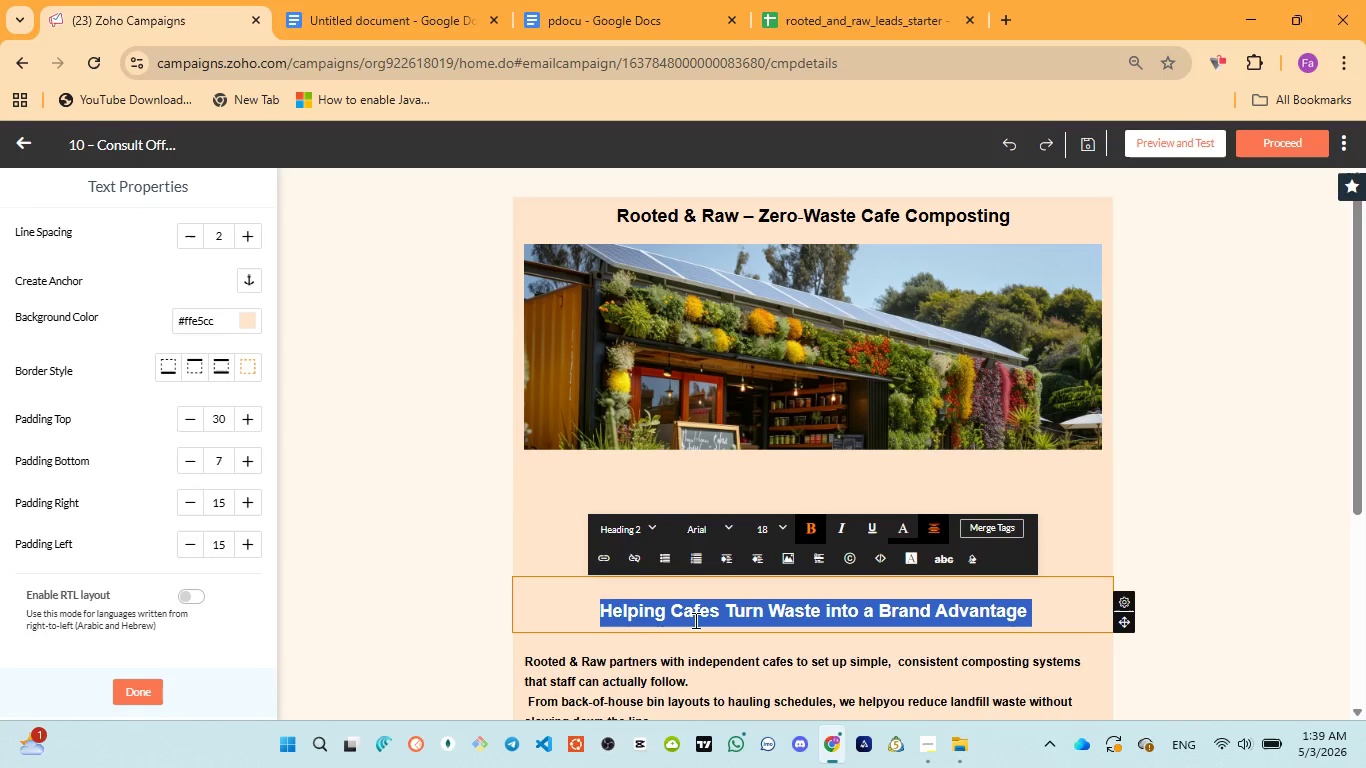 
key(Control+A)
 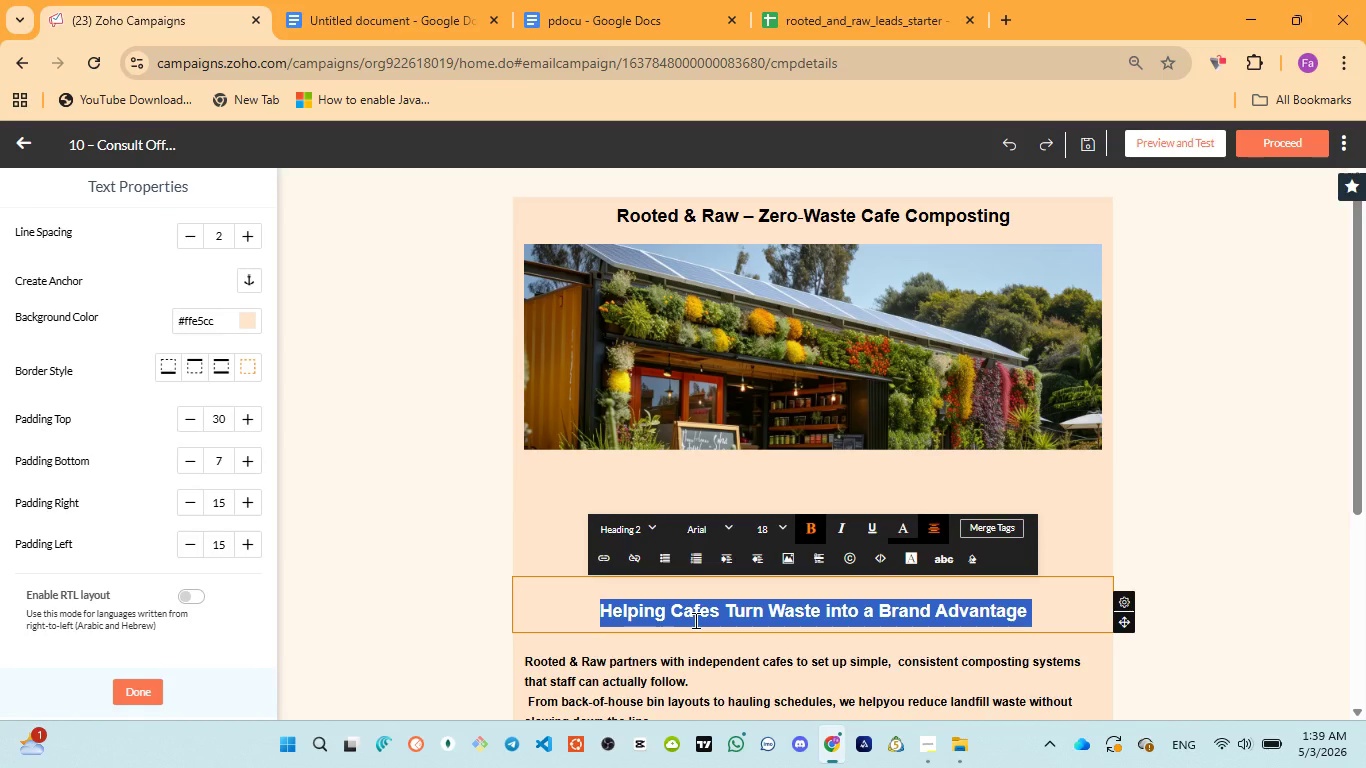 
key(Control+V)
 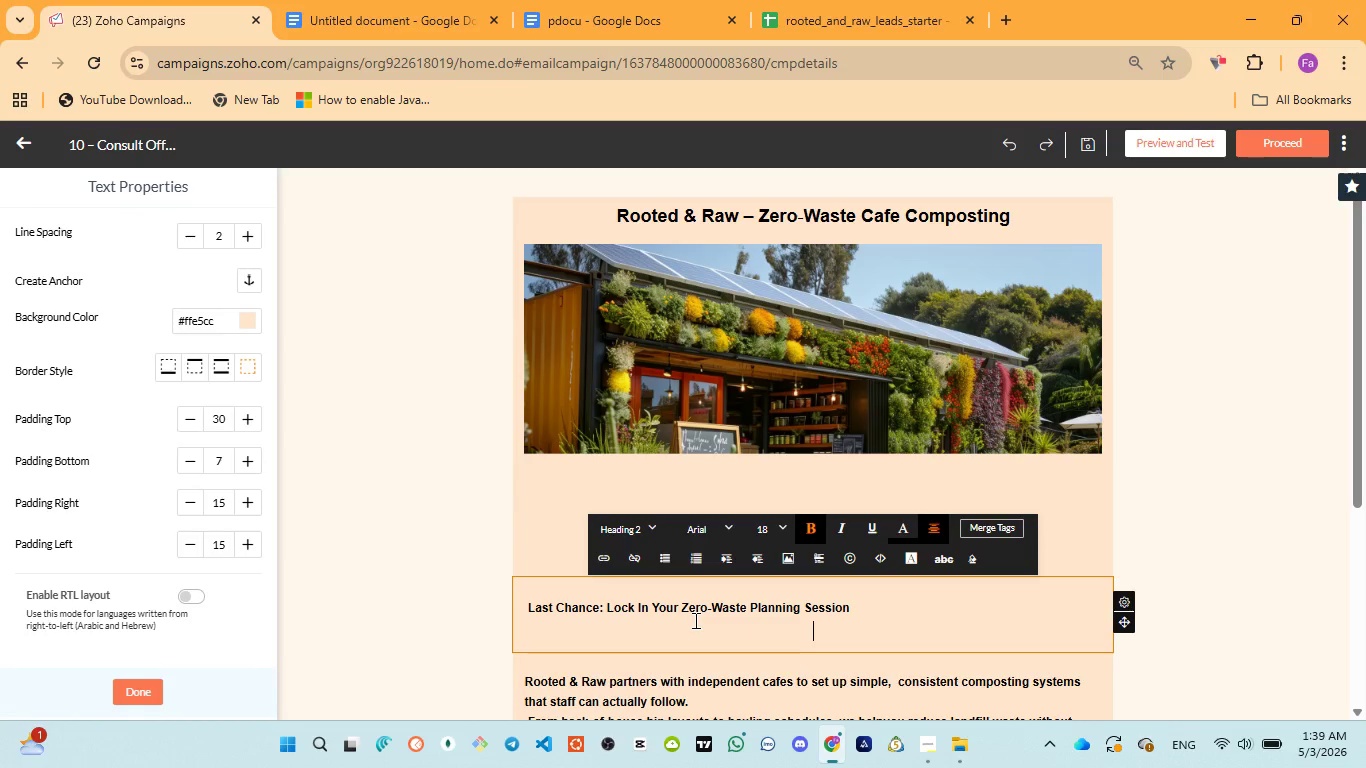 
key(Backspace)
 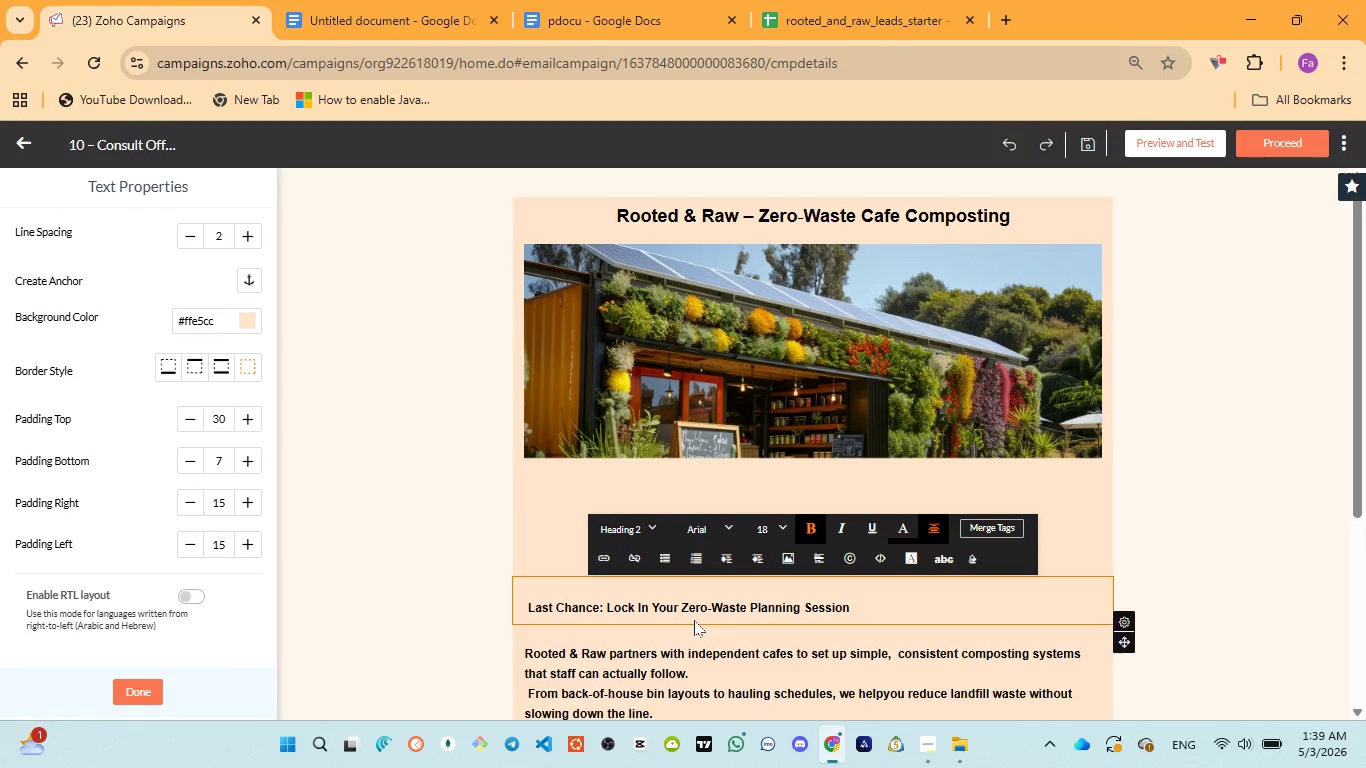 
key(Control+ControlLeft)
 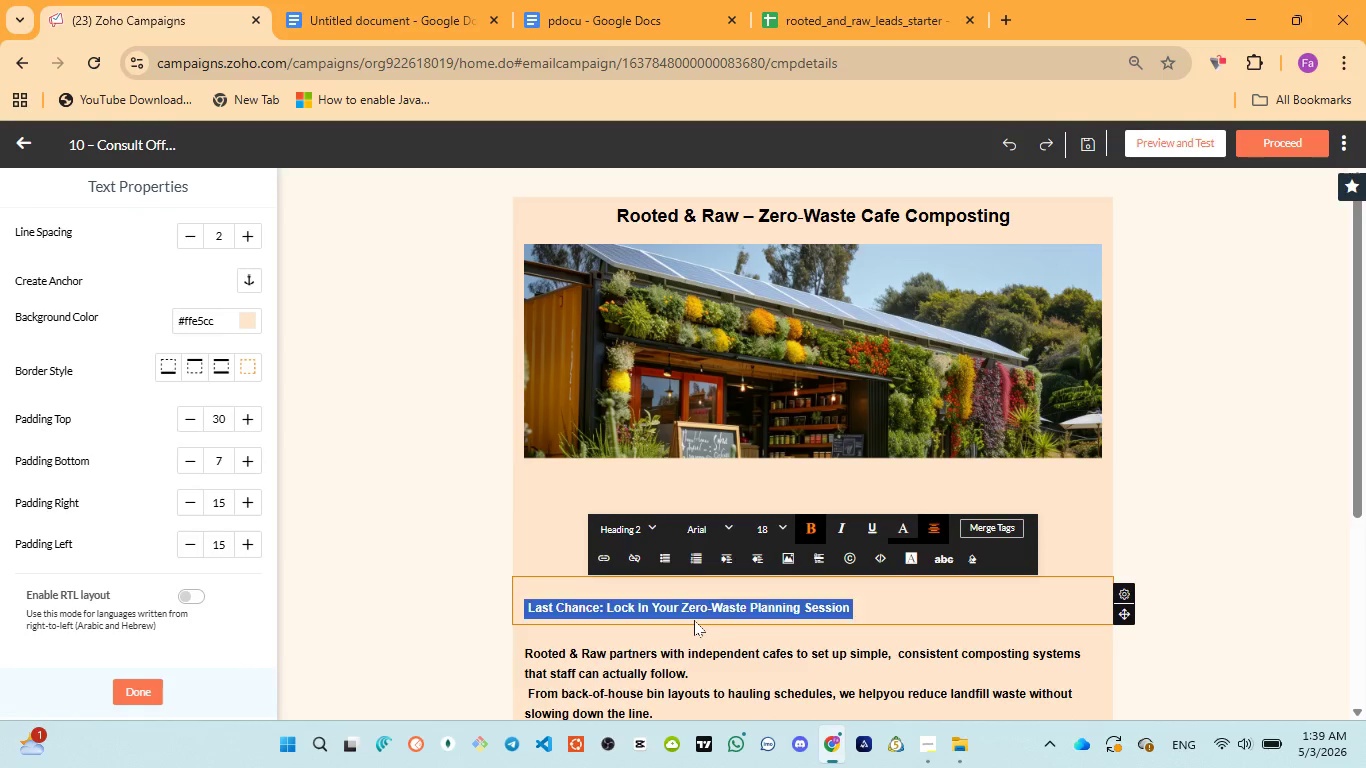 
key(Control+A)
 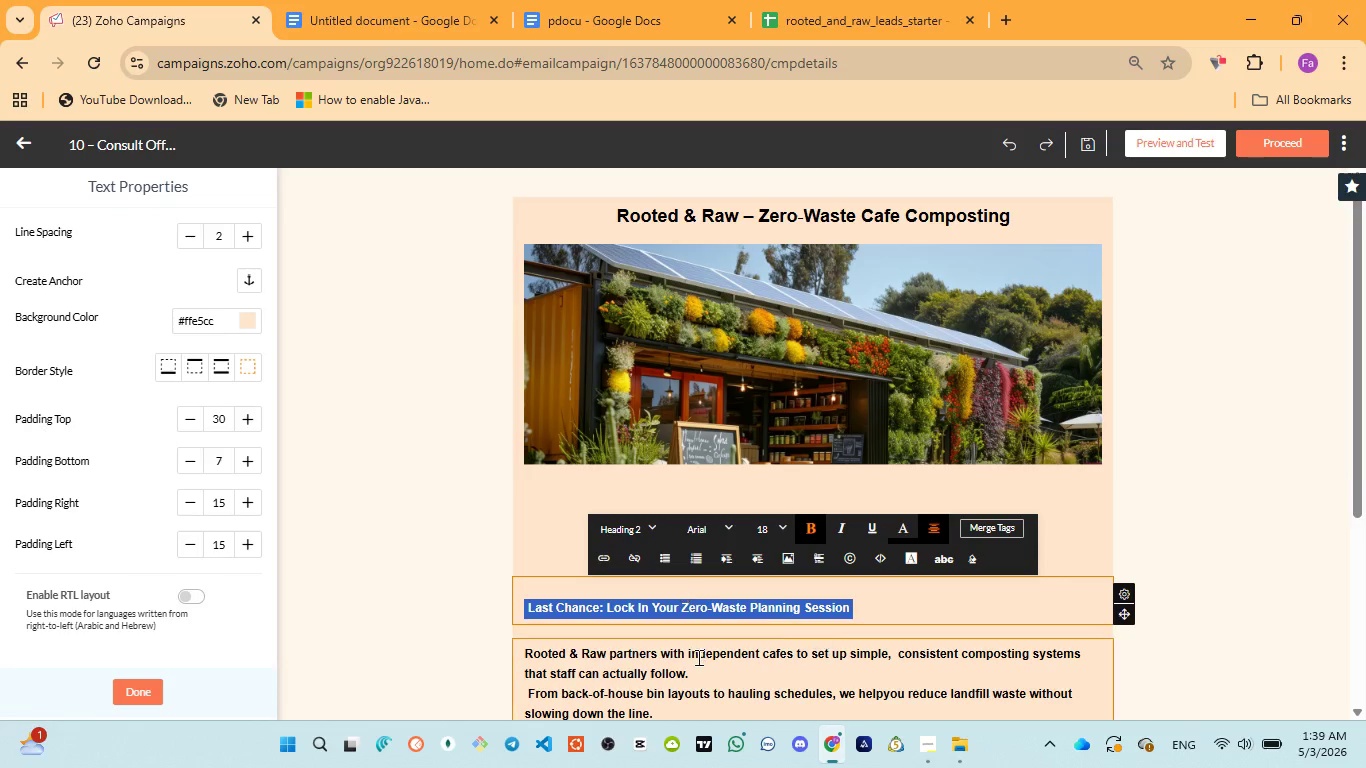 
left_click([697, 657])
 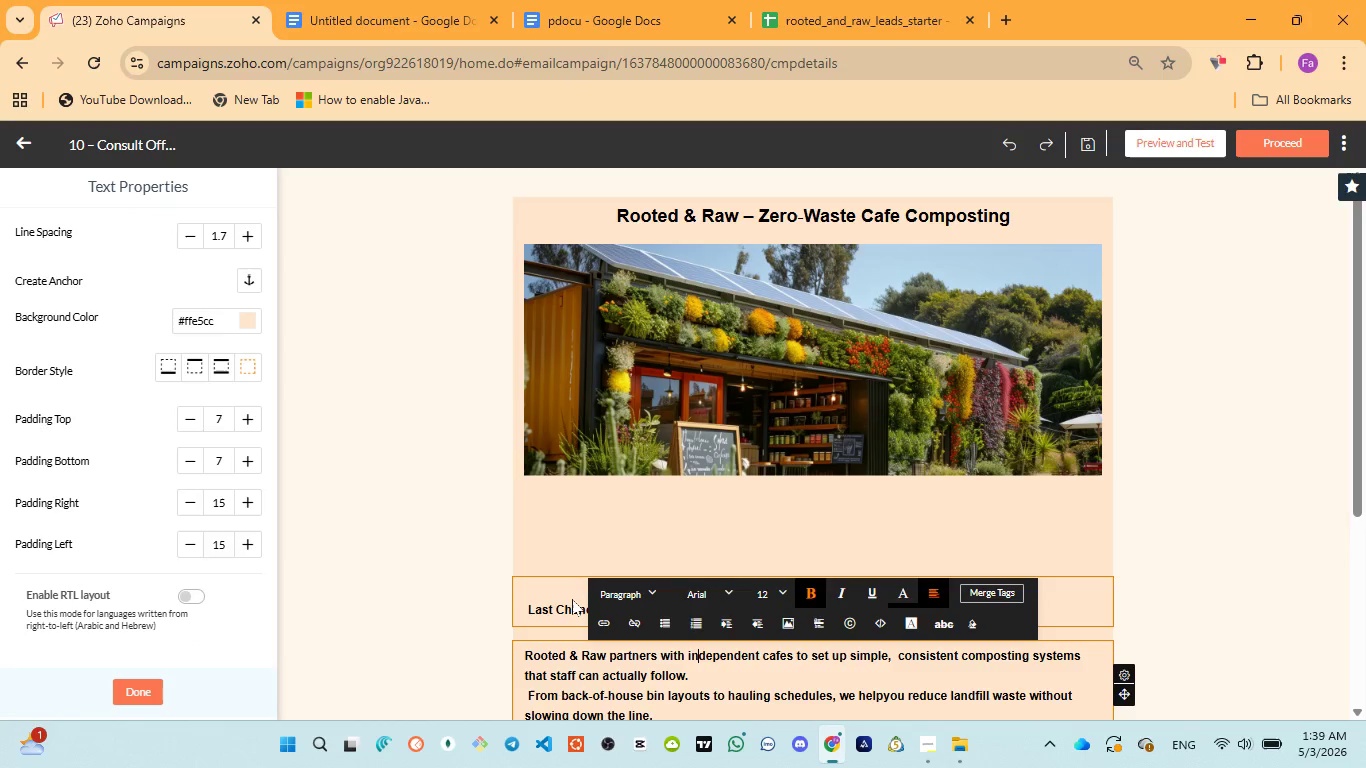 
left_click([572, 599])
 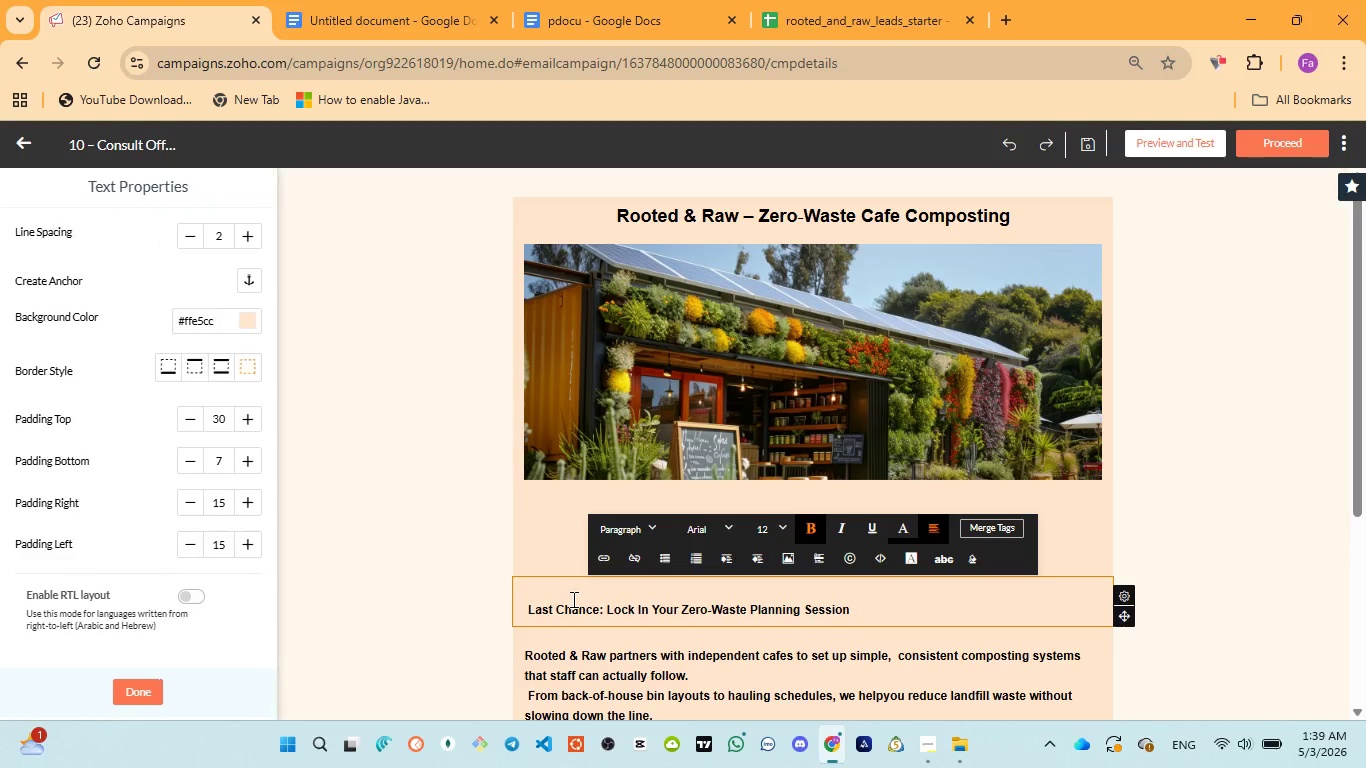 
key(Control+ControlLeft)
 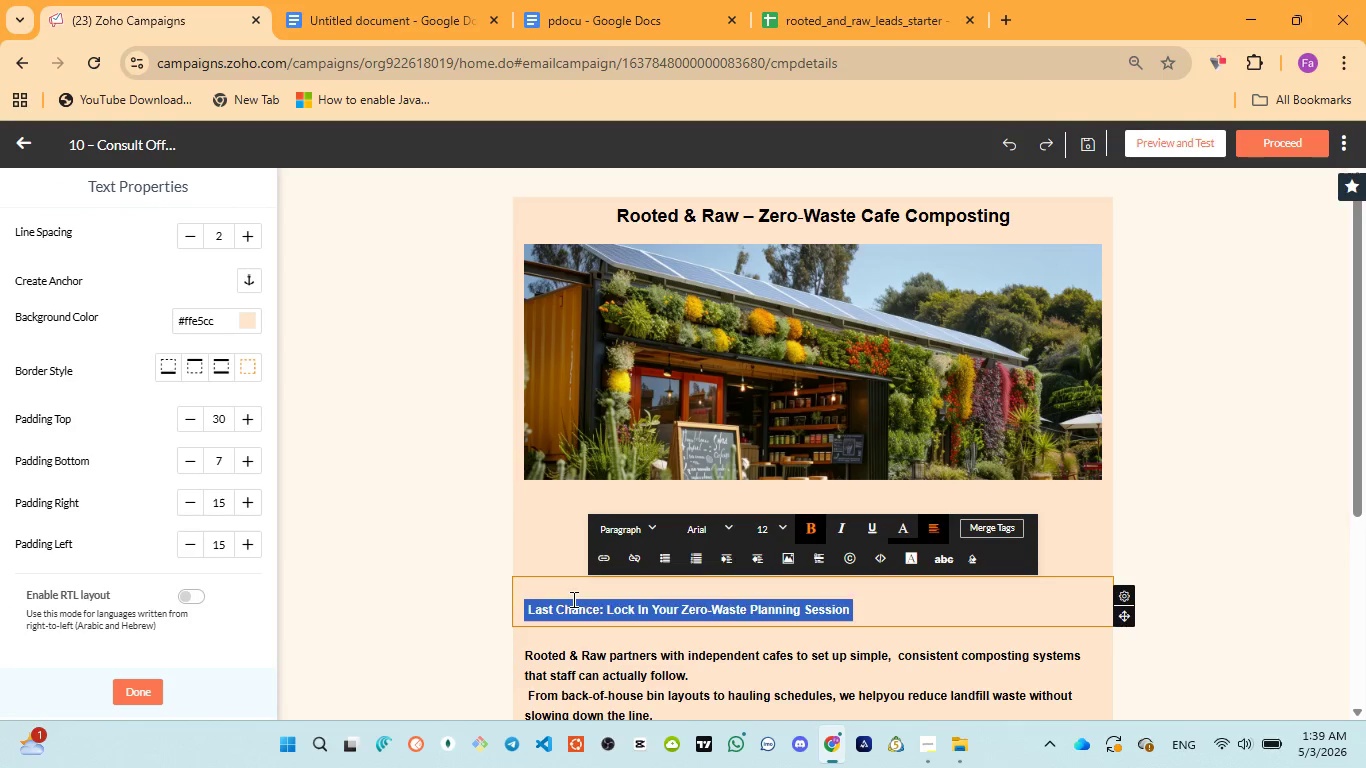 
key(Control+A)
 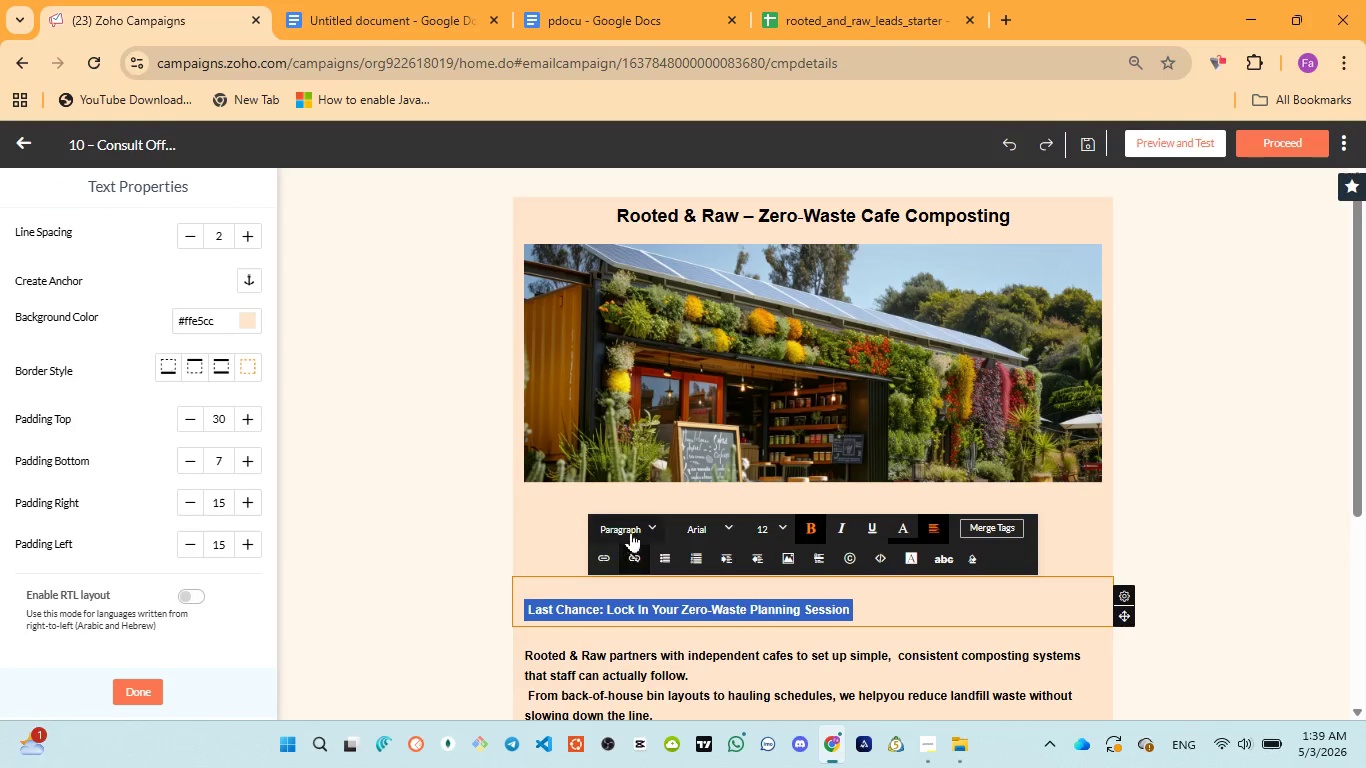 
left_click([632, 530])
 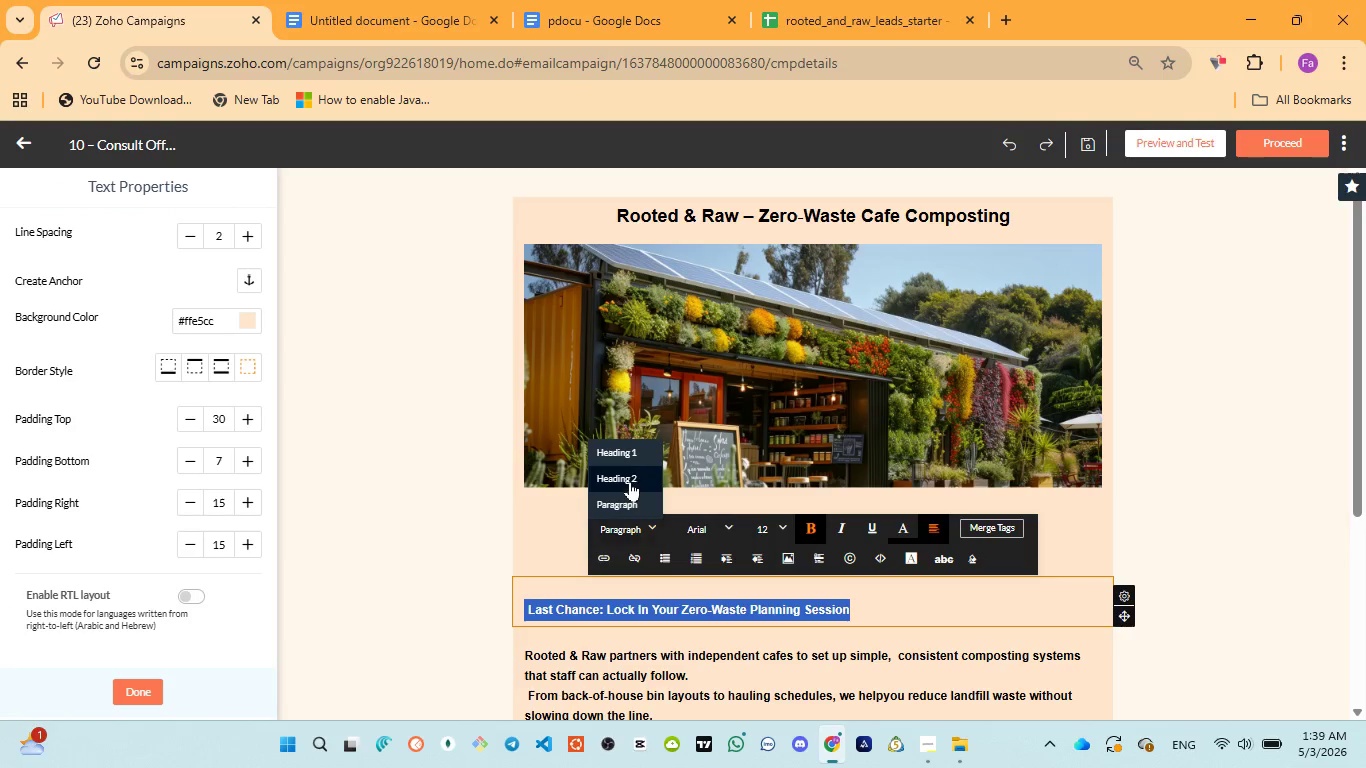 
left_click([630, 481])
 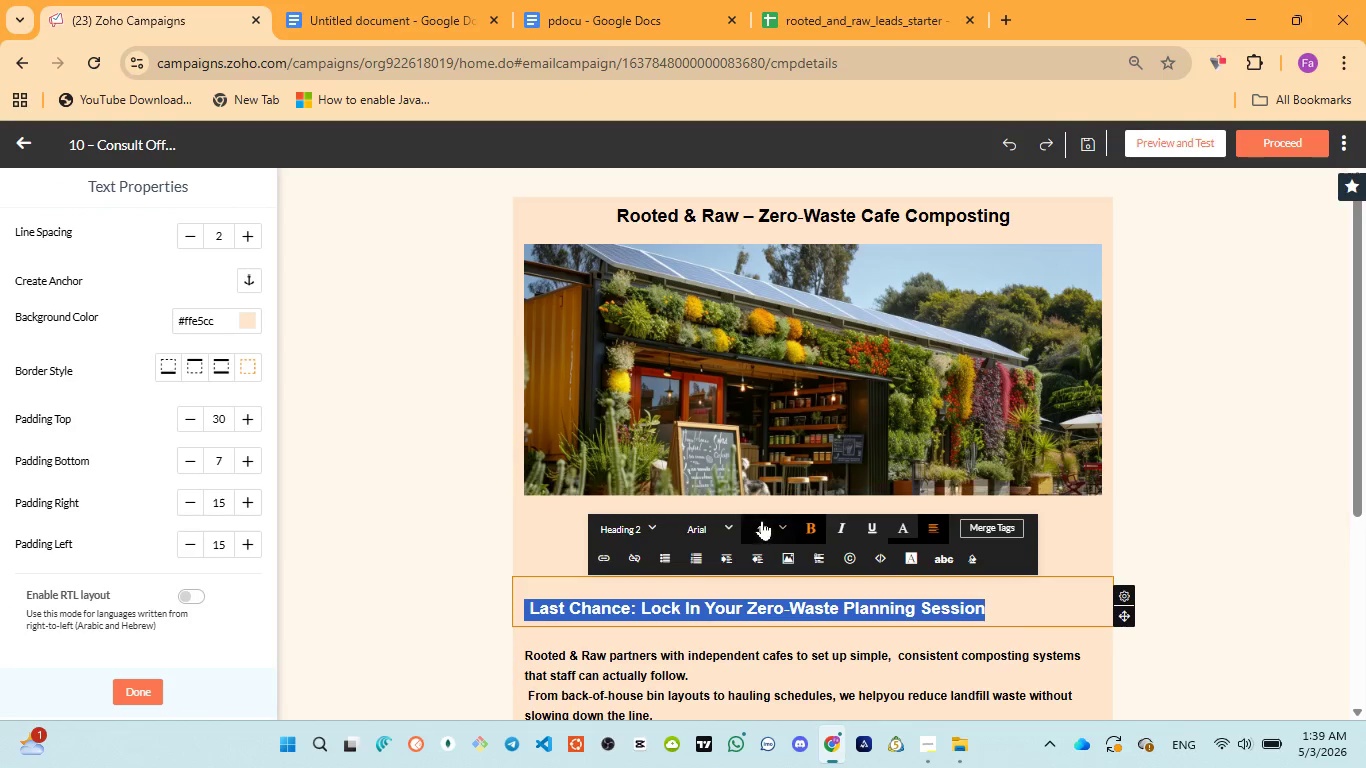 
left_click([768, 527])
 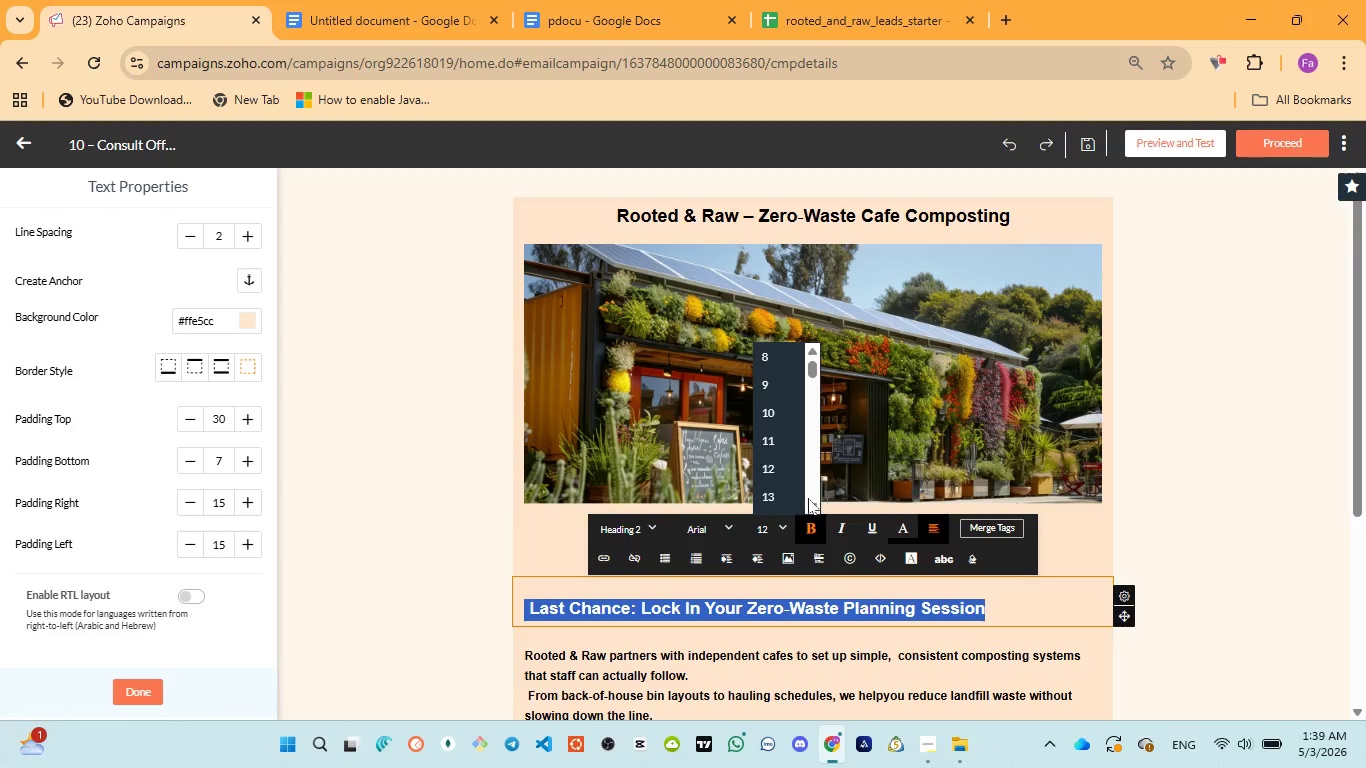 
double_click([808, 498])
 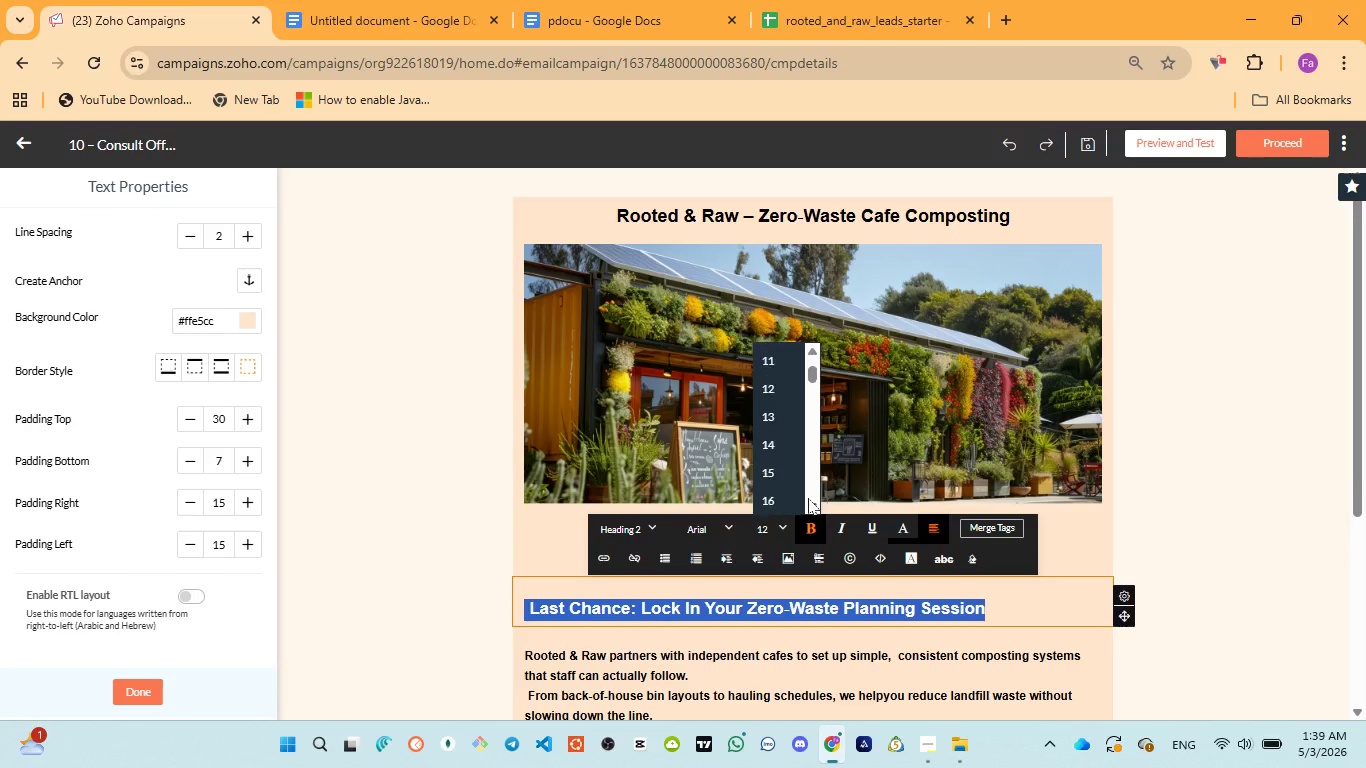 
triple_click([808, 498])
 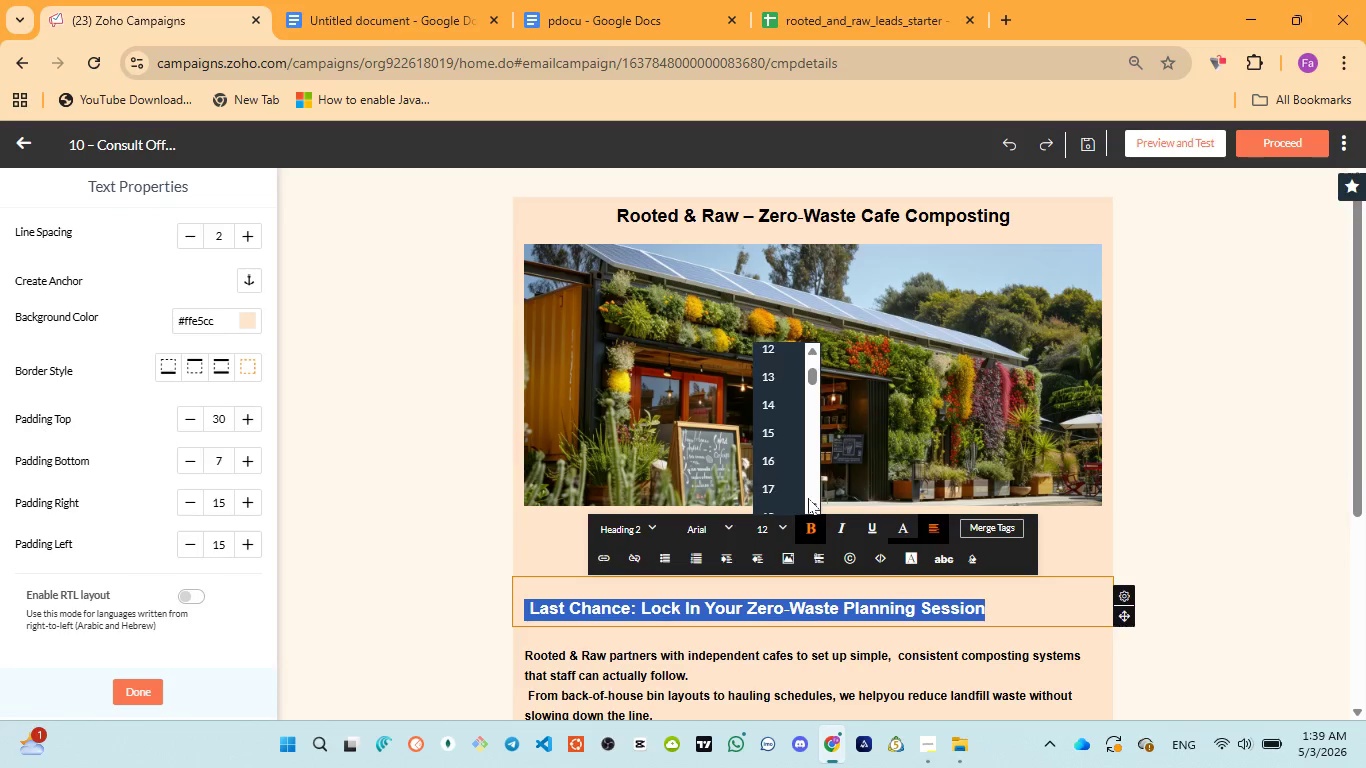 
triple_click([808, 498])
 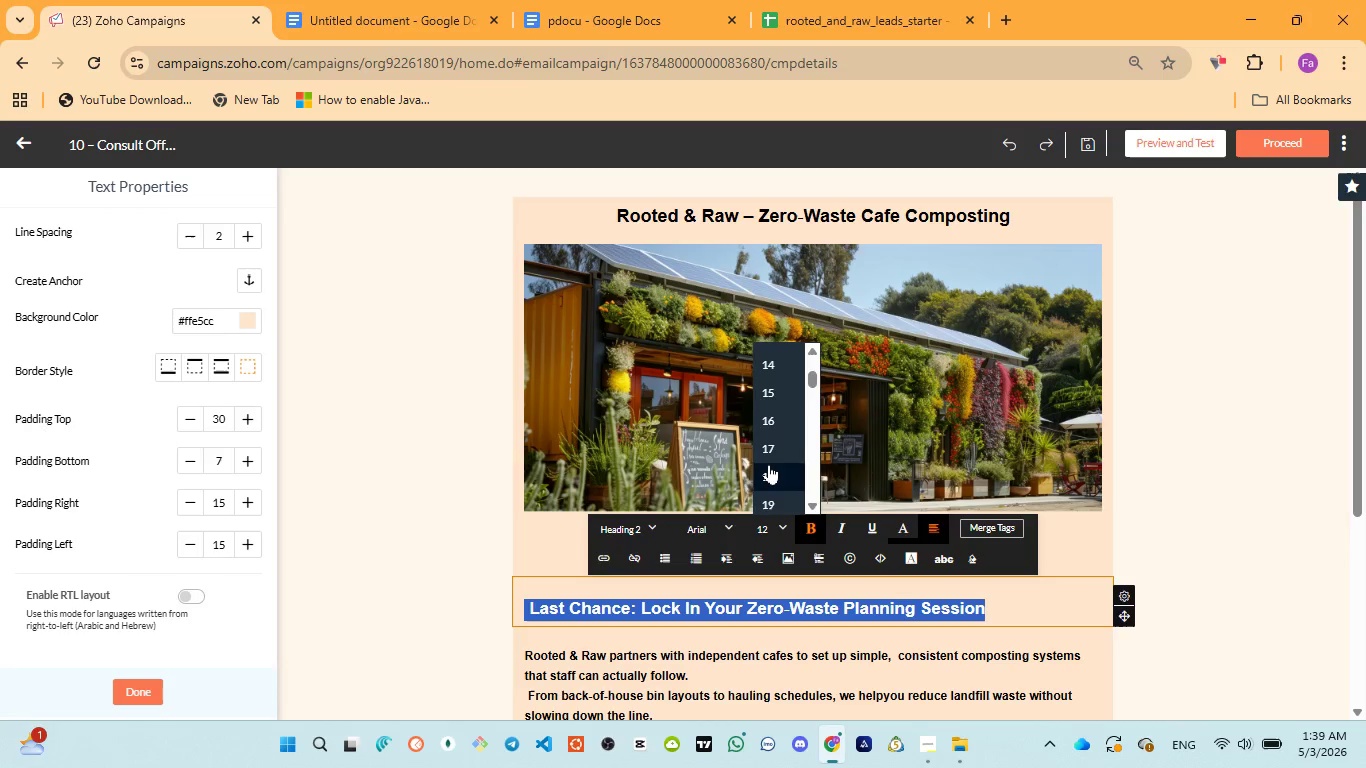 
left_click([769, 466])
 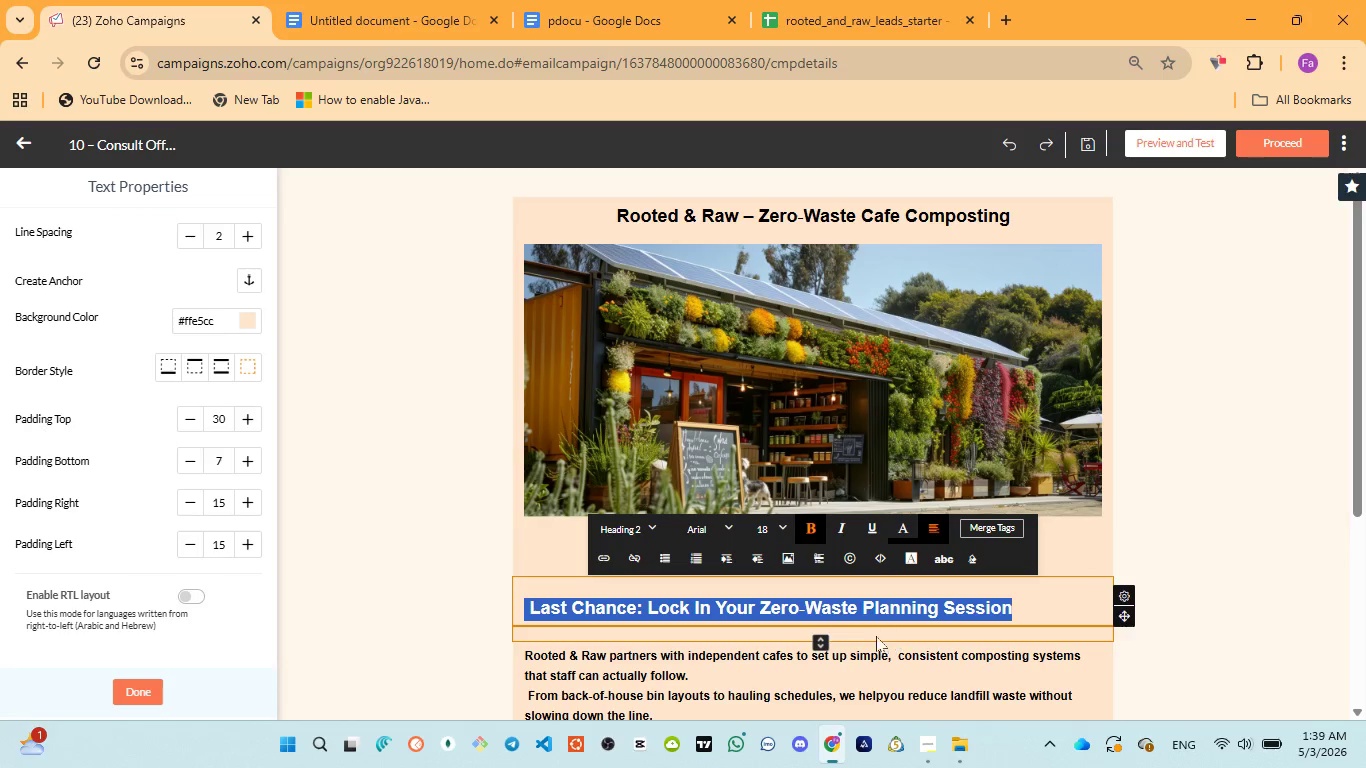 
left_click([873, 636])
 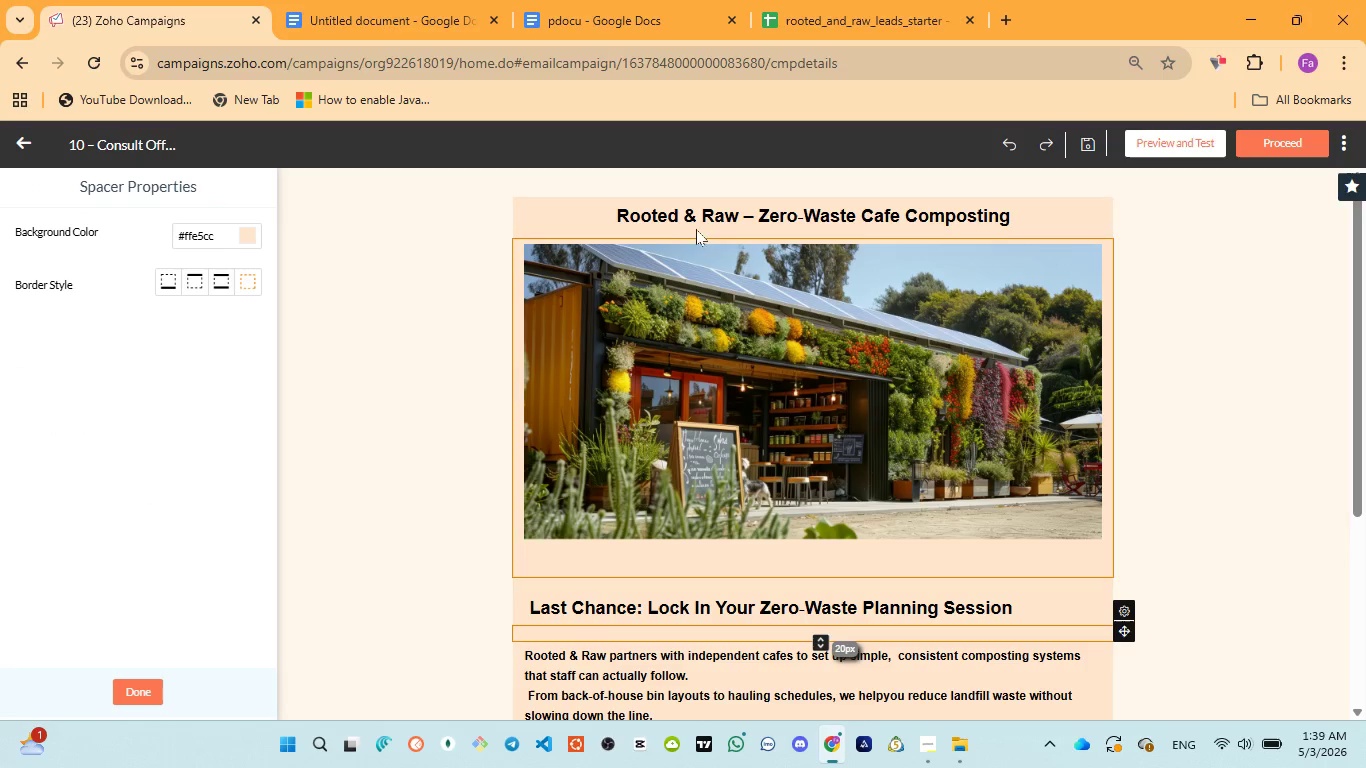 
left_click([619, 11])
 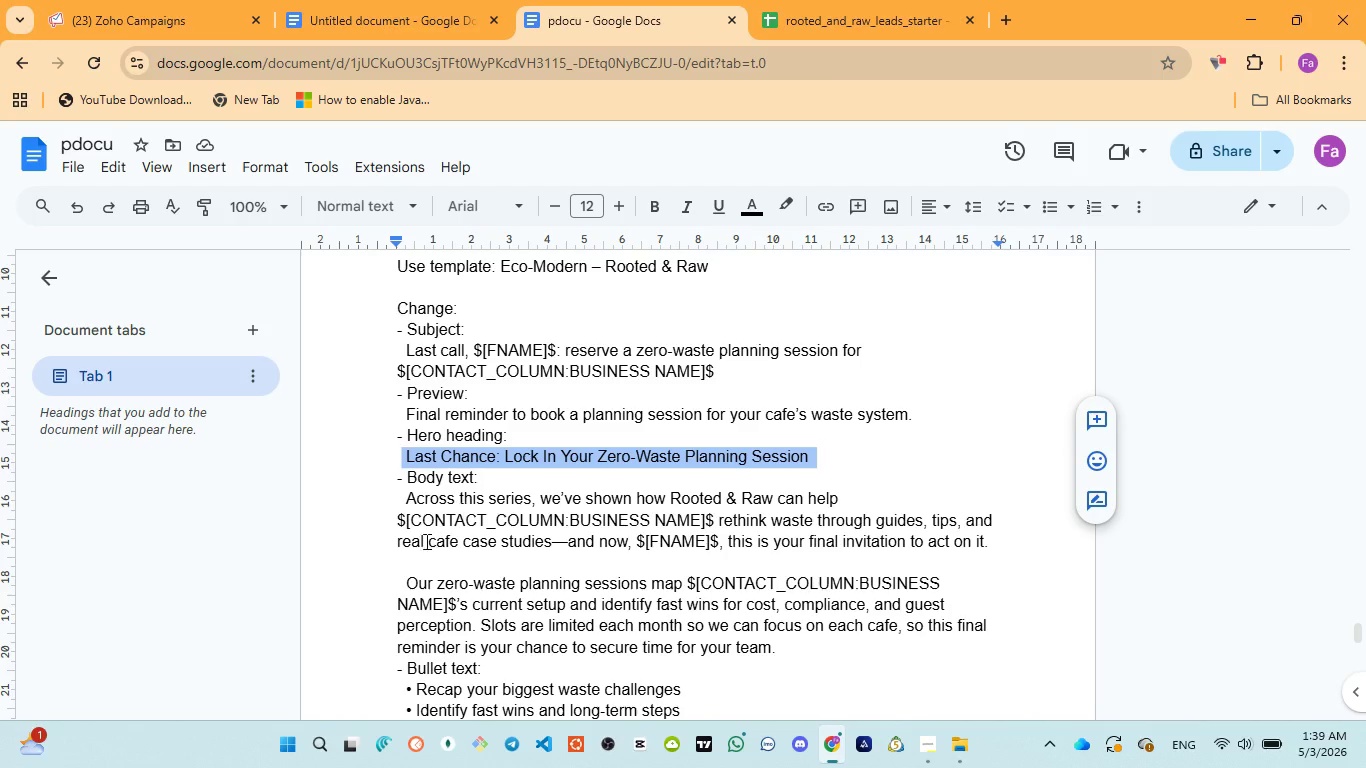 
scroll: coordinate [415, 541], scroll_direction: down, amount: 2.0
 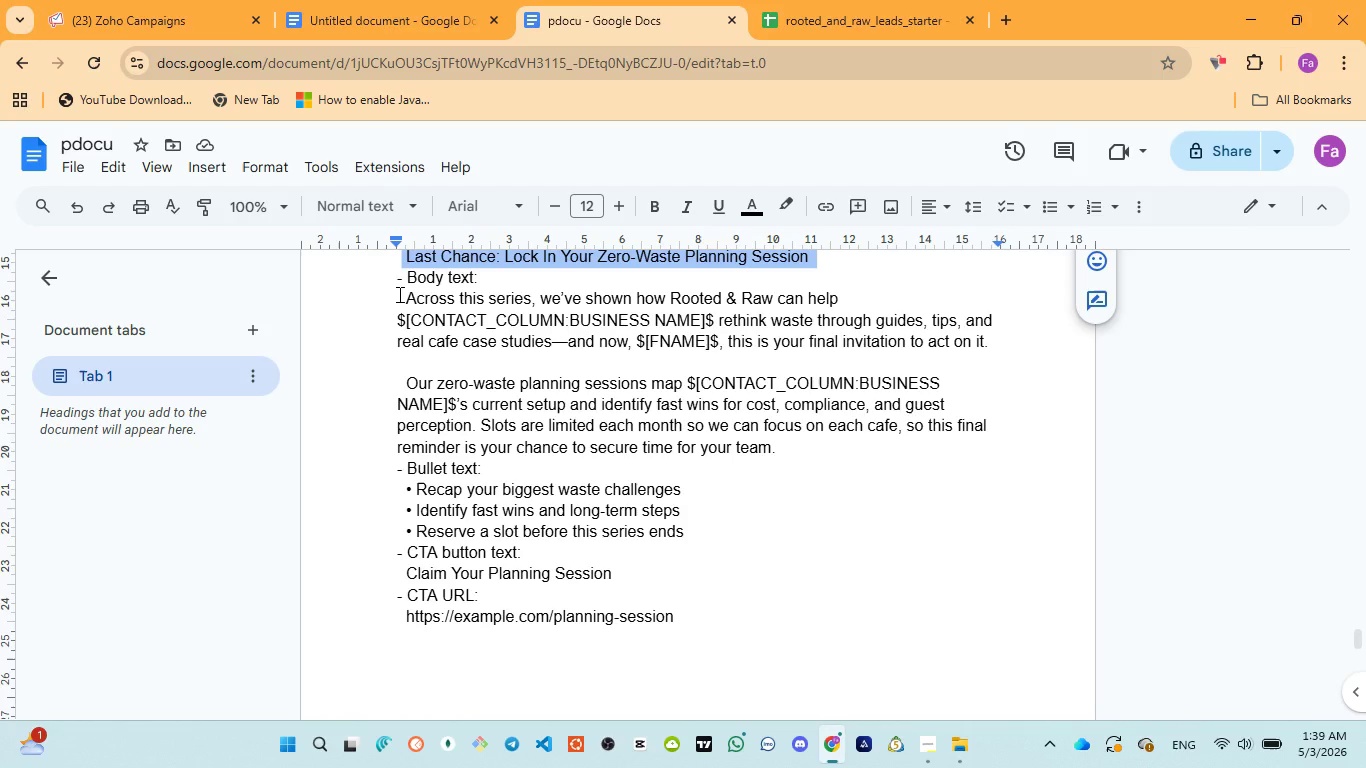 
left_click_drag(start_coordinate=[402, 294], to_coordinate=[822, 444])
 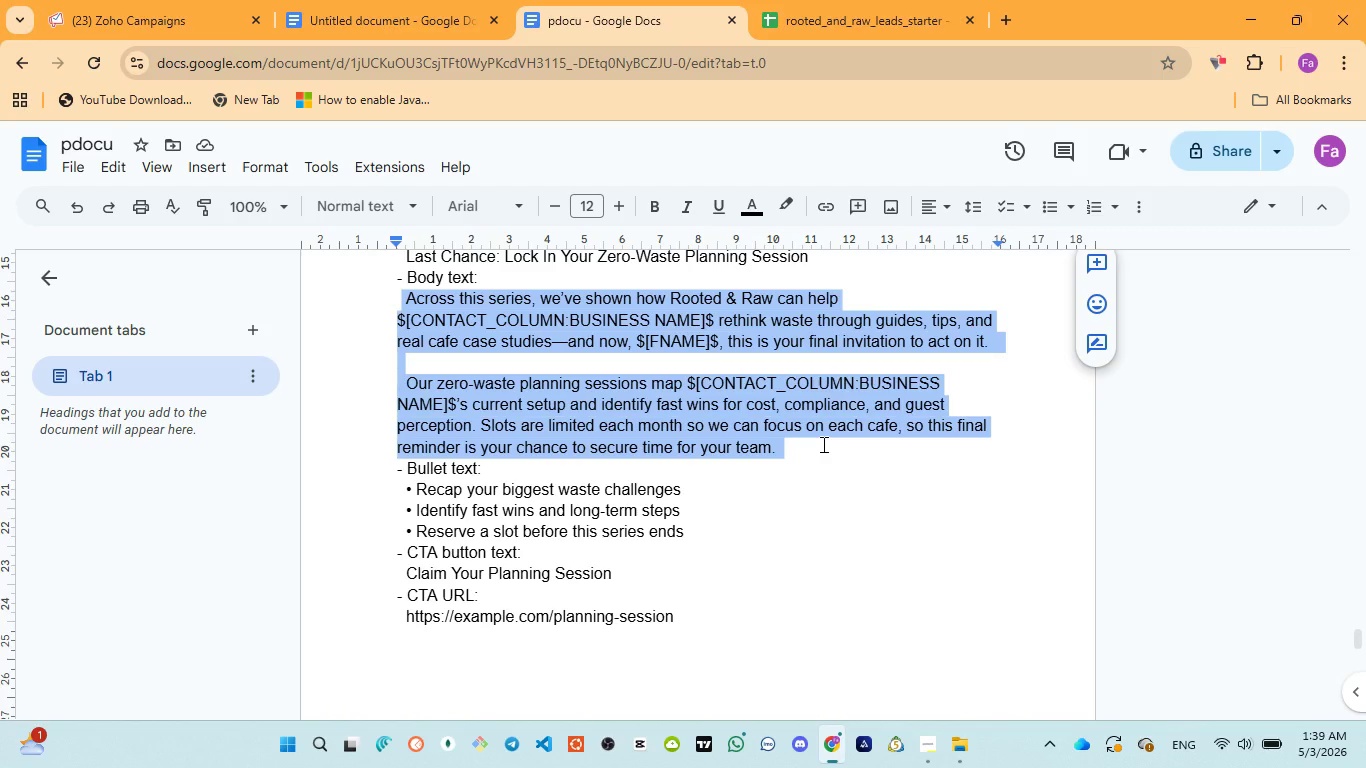 
key(Control+C)
 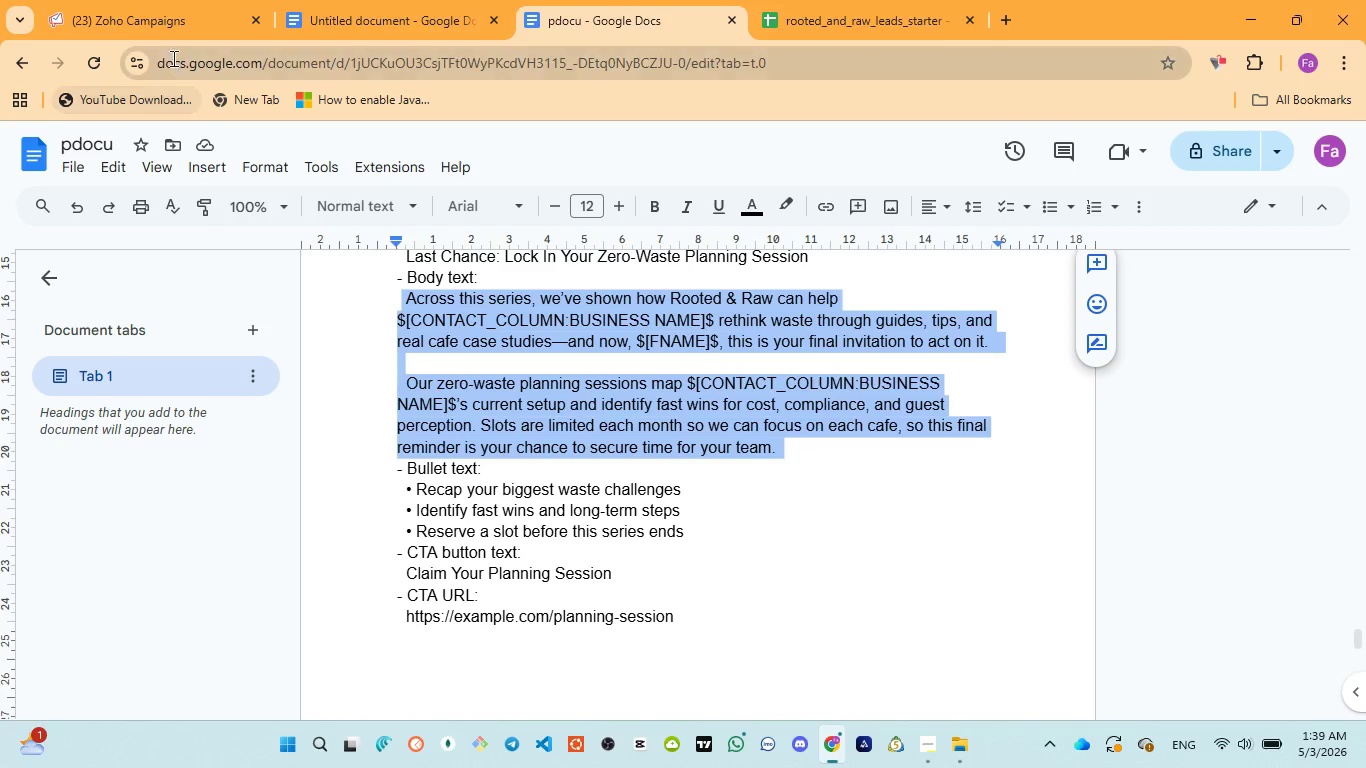 
left_click([159, 34])
 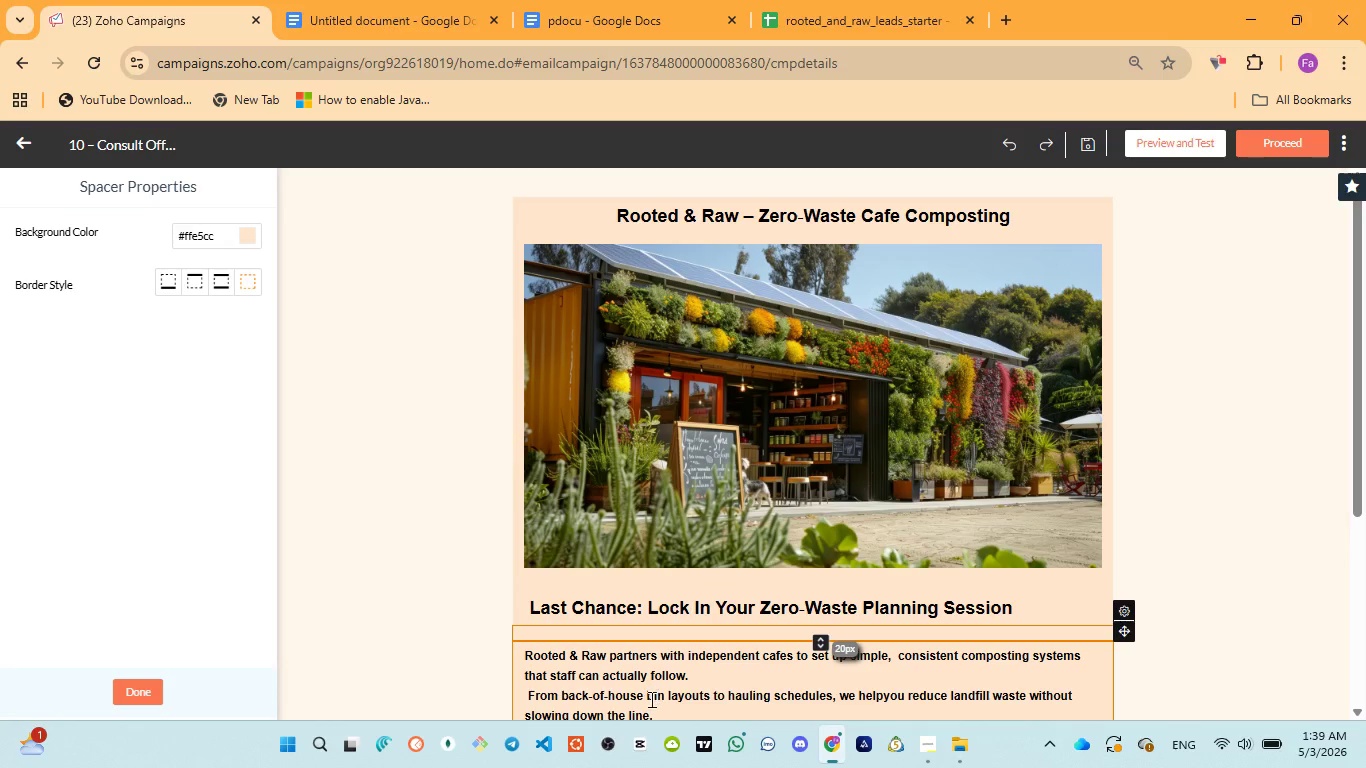 
left_click([650, 699])
 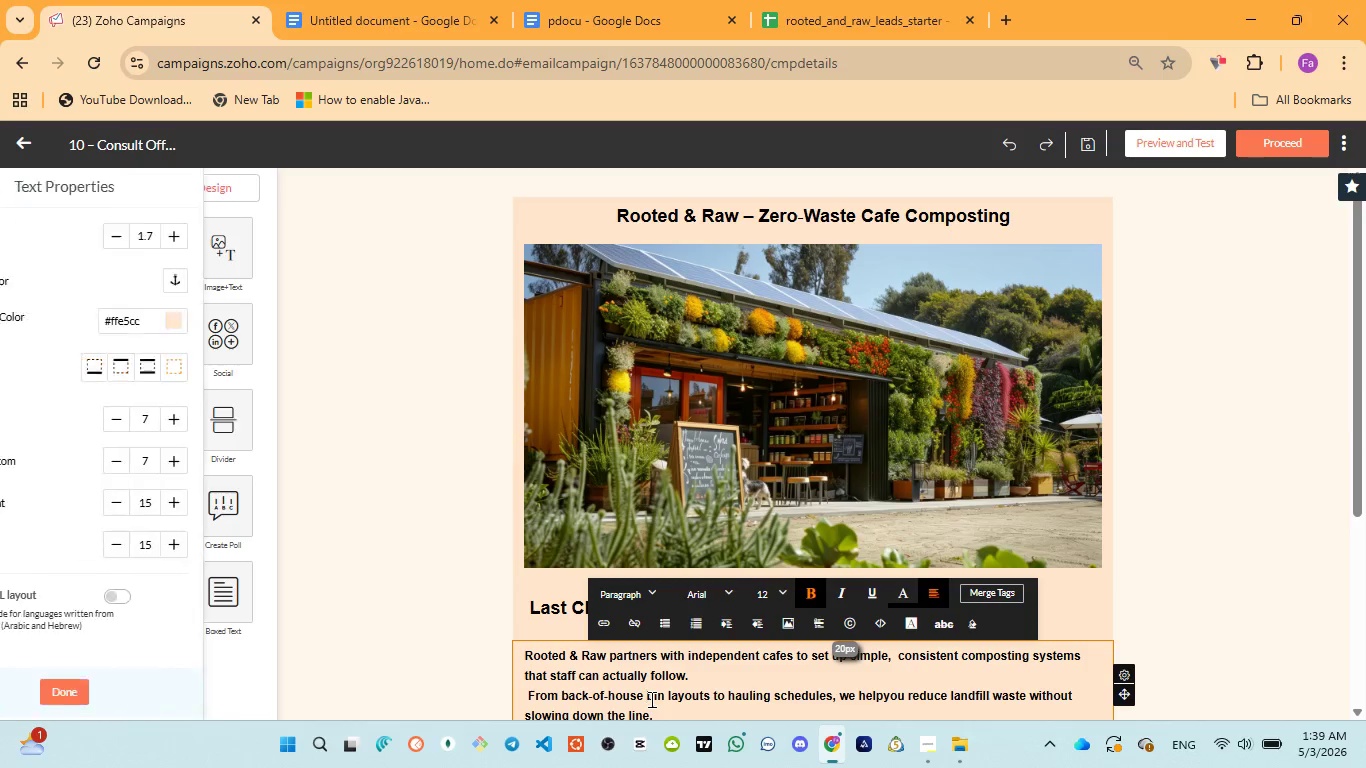 
key(Control+ControlLeft)
 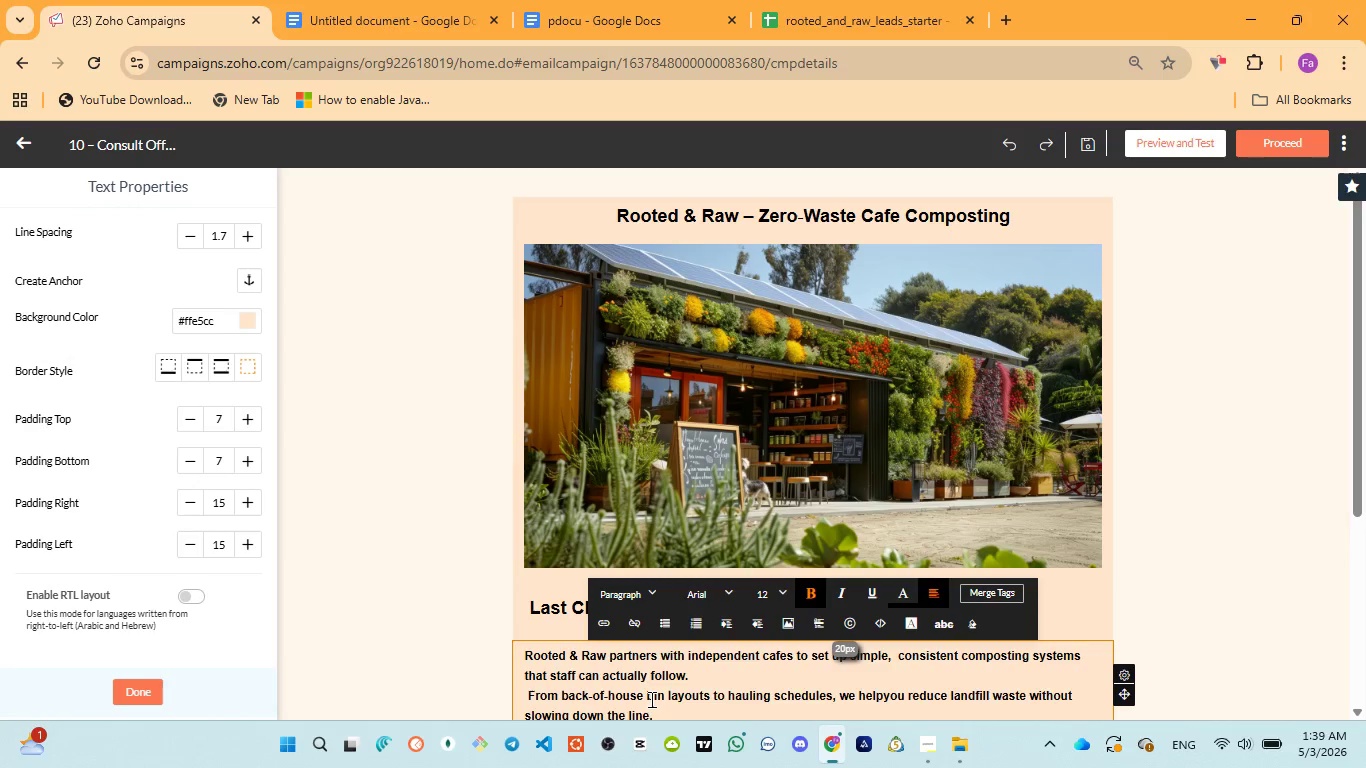 
key(Control+A)
 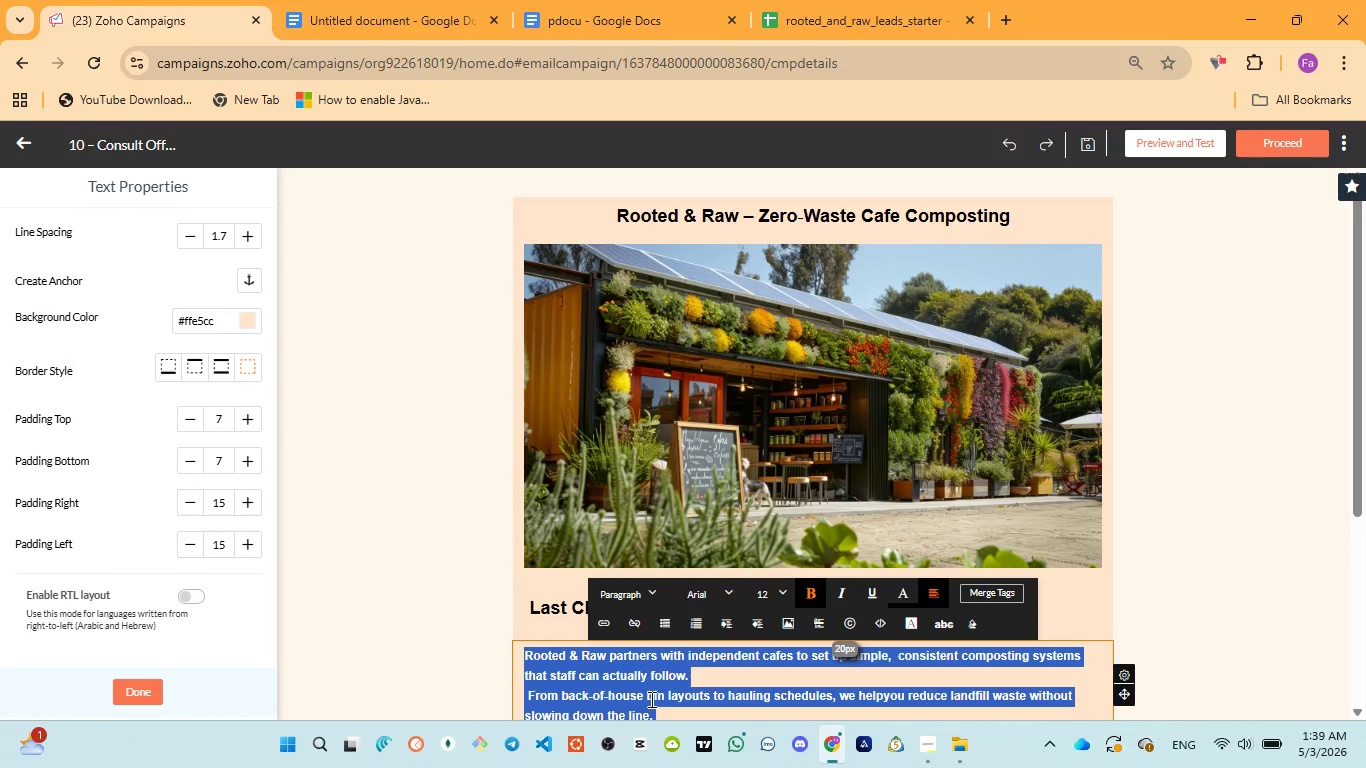 
key(Control+V)
 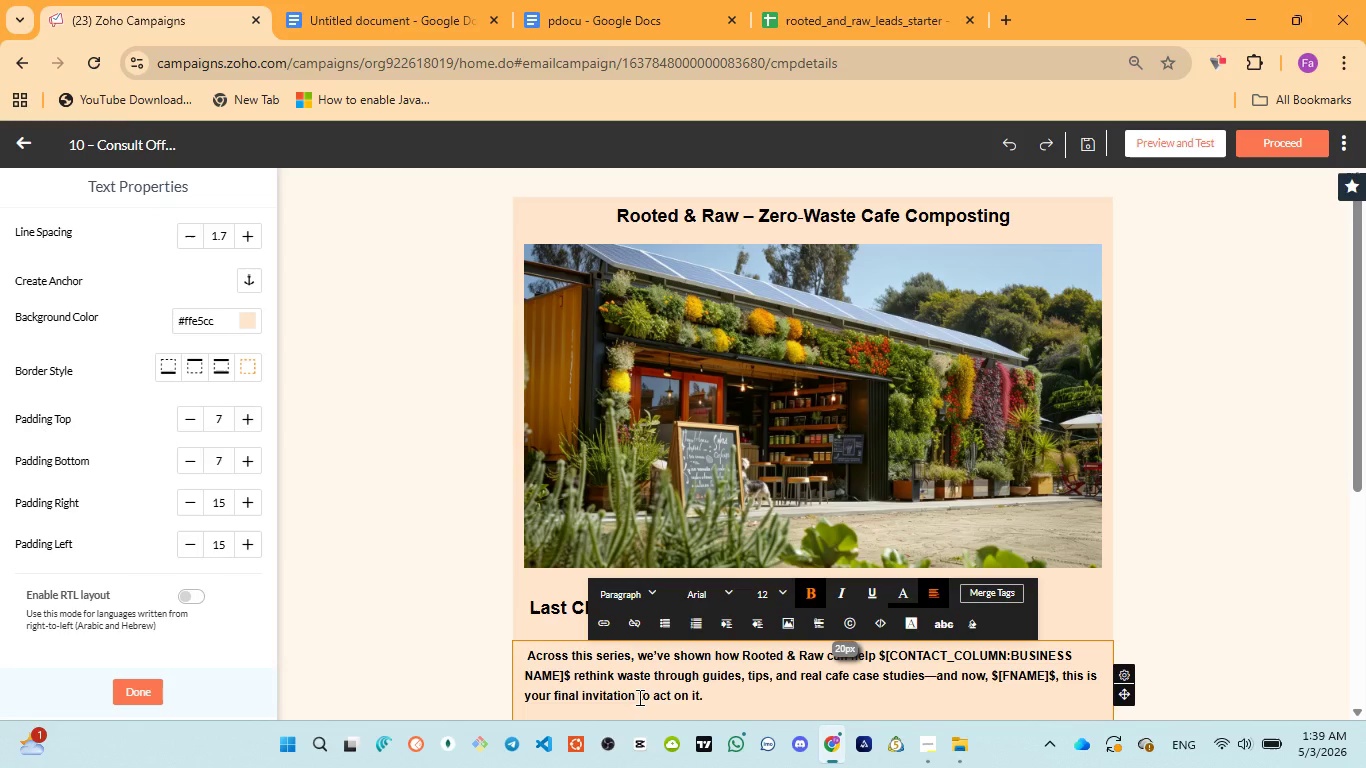 
scroll: coordinate [492, 631], scroll_direction: down, amount: 3.0
 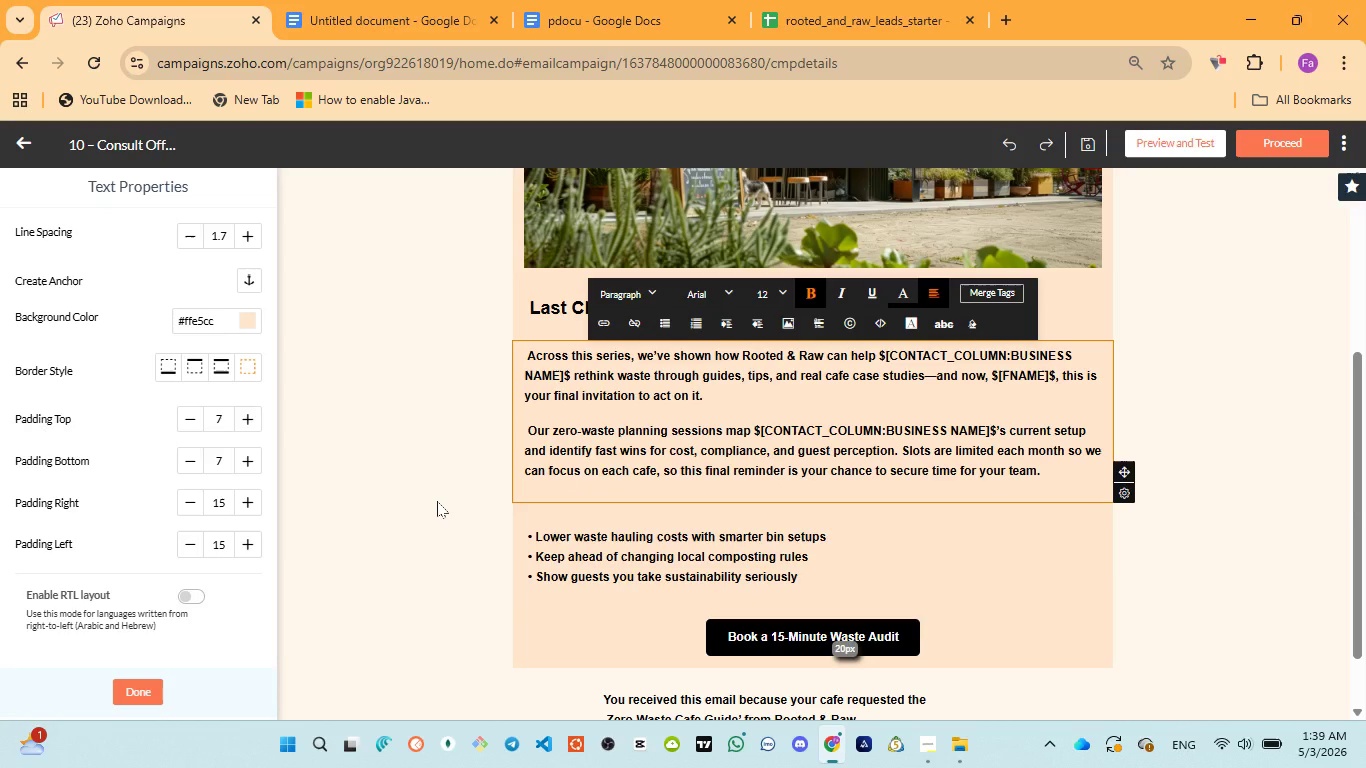 
left_click([437, 501])
 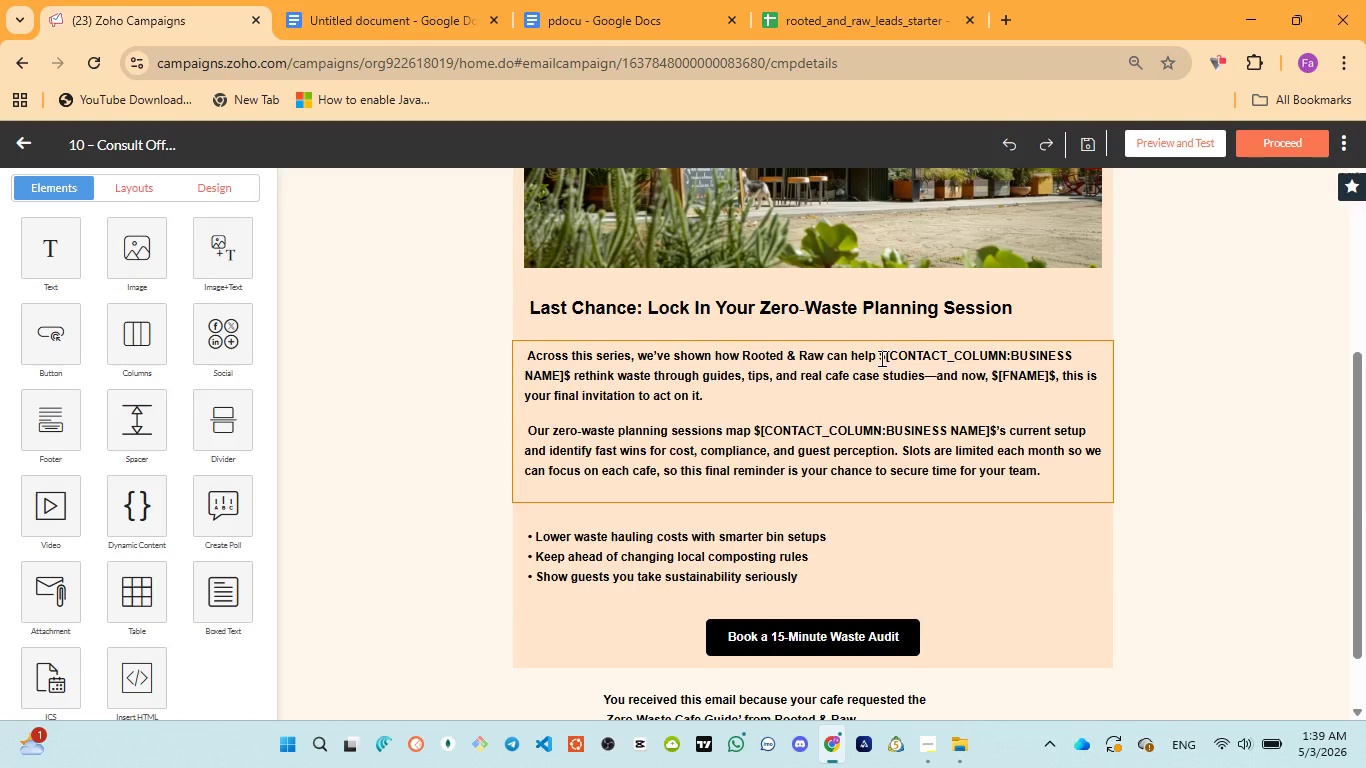 
left_click_drag(start_coordinate=[881, 357], to_coordinate=[839, 405])
 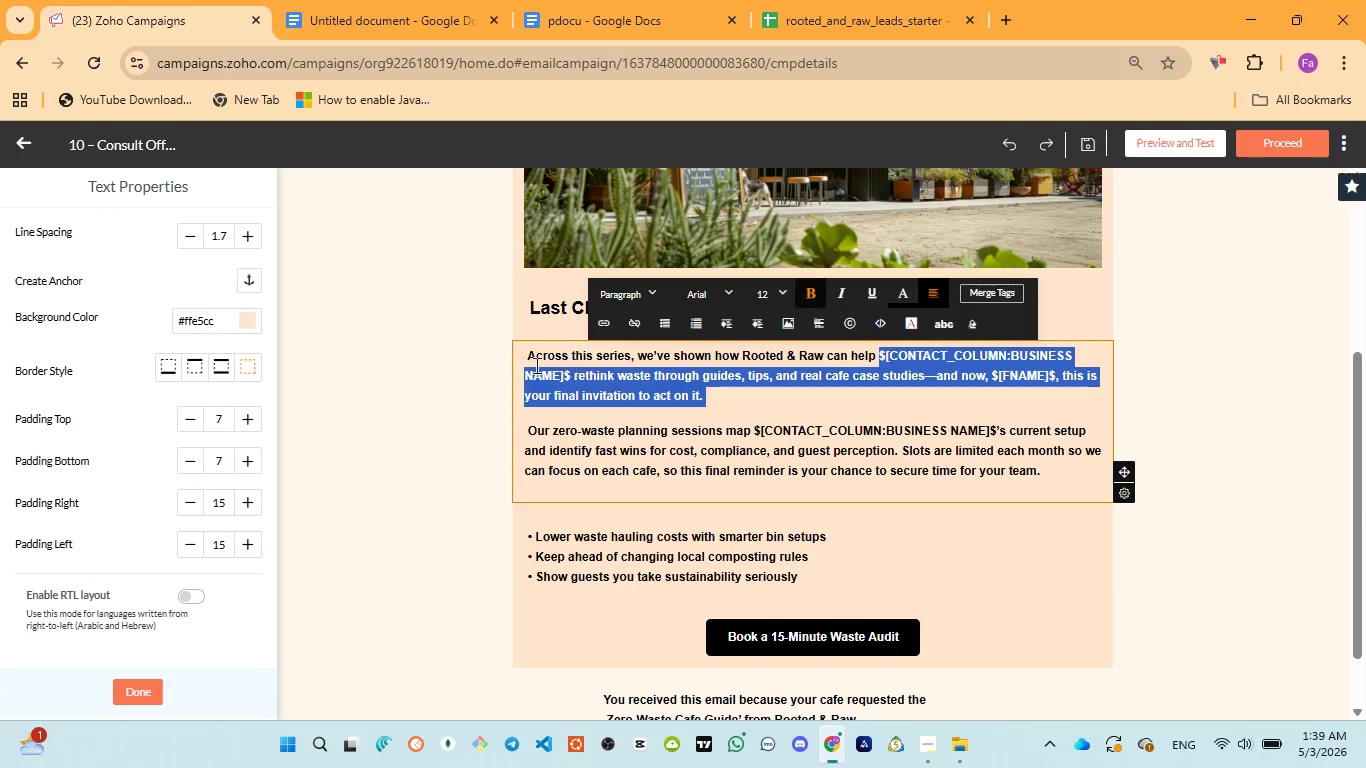 
left_click_drag(start_coordinate=[548, 365], to_coordinate=[534, 365])
 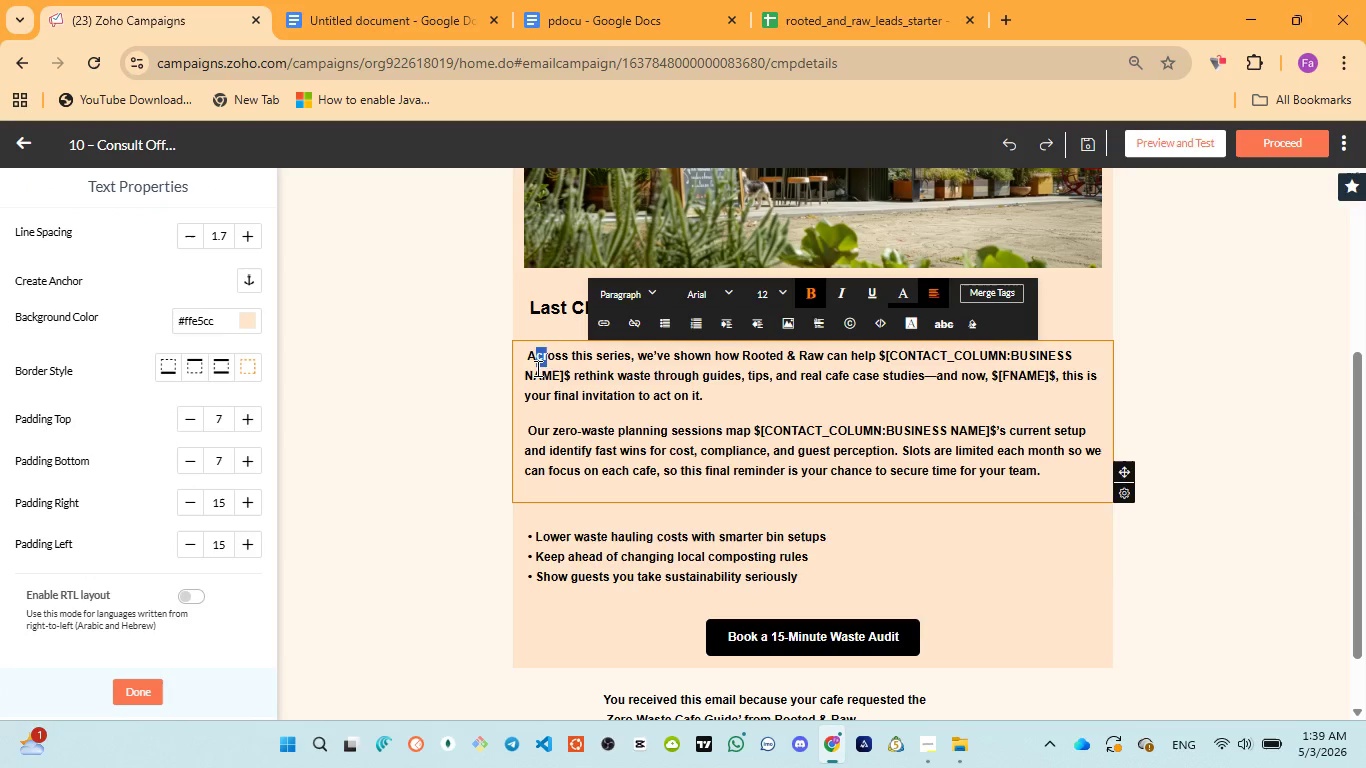 
left_click_drag(start_coordinate=[536, 368], to_coordinate=[563, 370])
 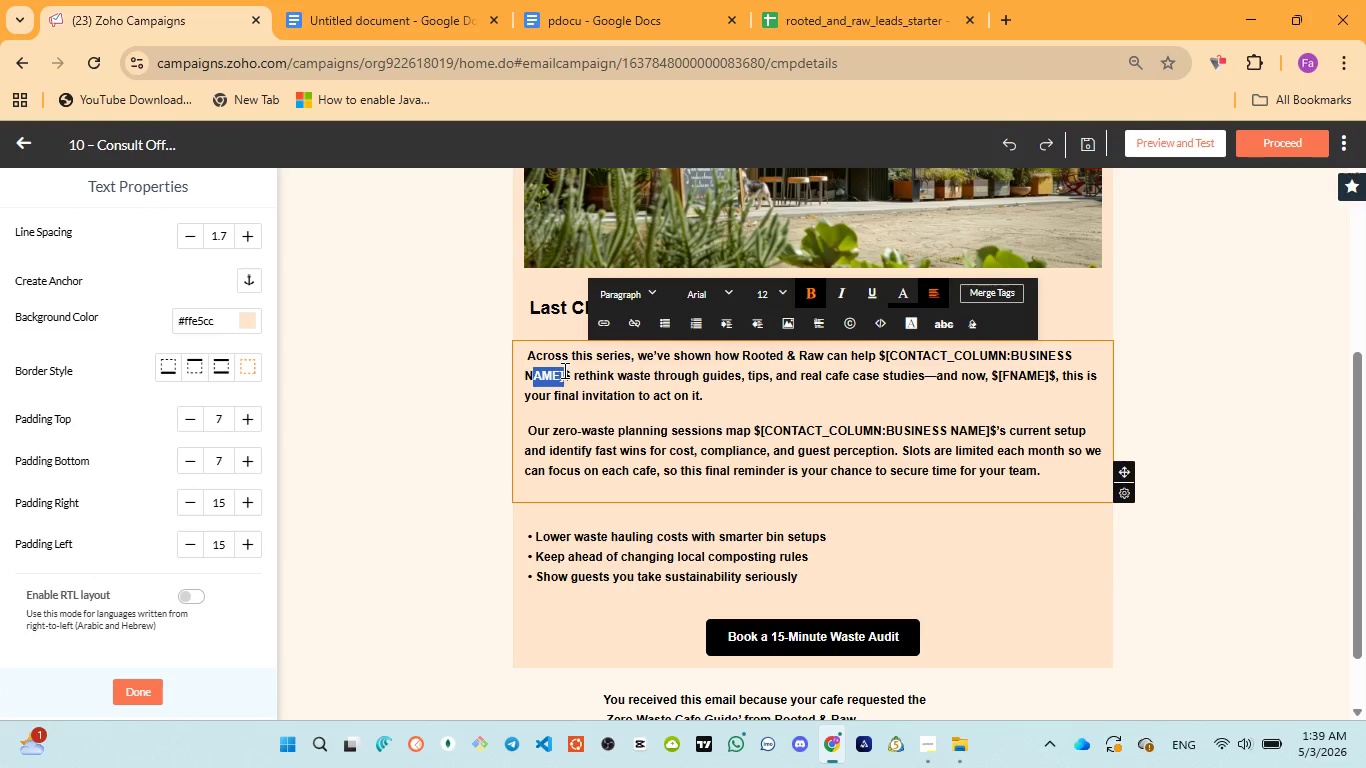 
left_click_drag(start_coordinate=[563, 370], to_coordinate=[568, 369])
 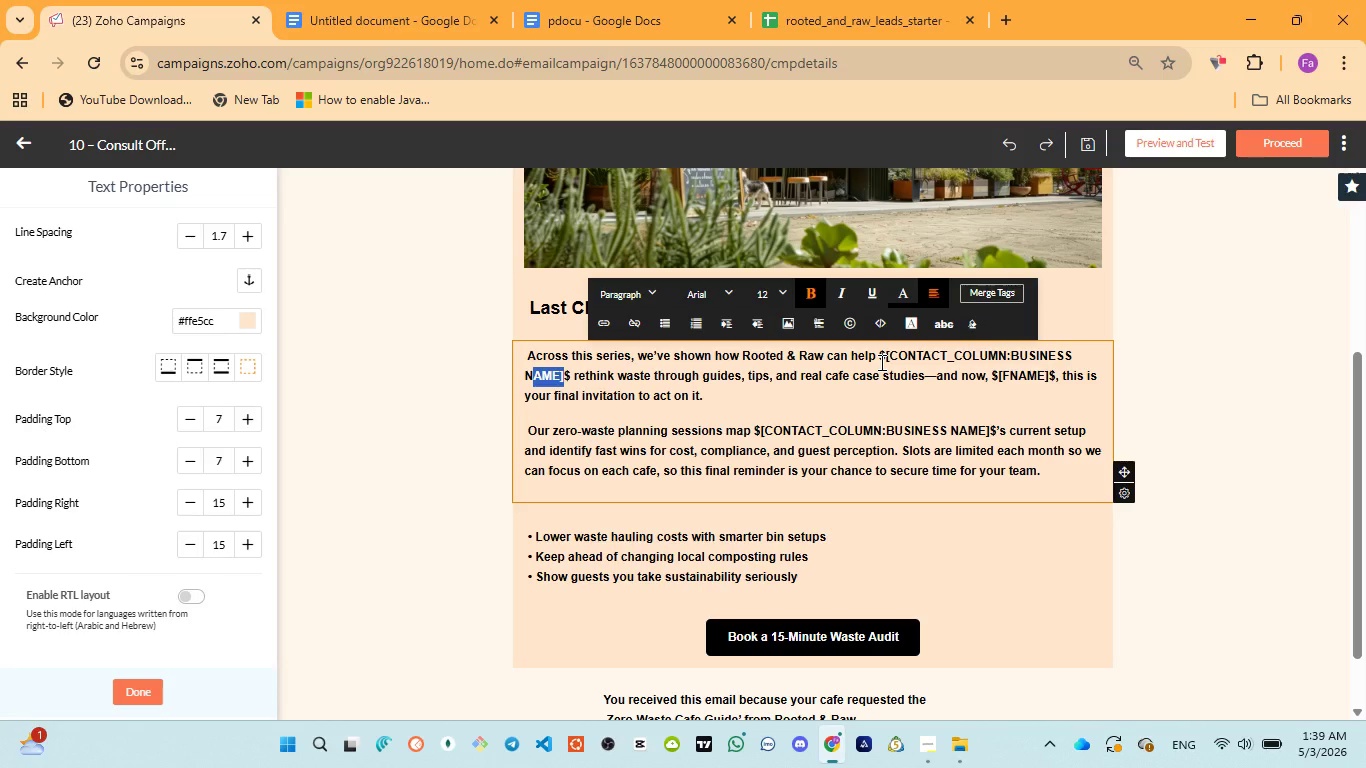 
left_click_drag(start_coordinate=[881, 362], to_coordinate=[569, 376])
 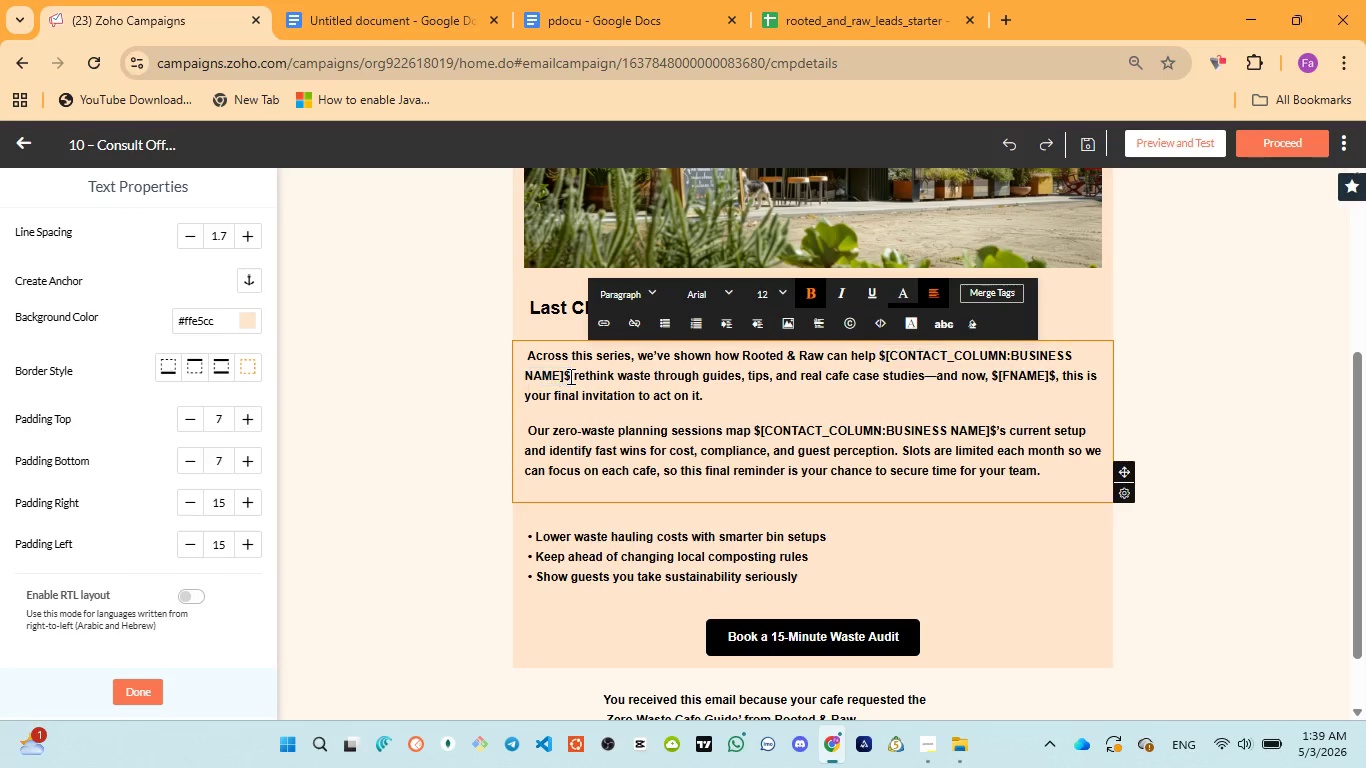 
left_click([569, 376])
 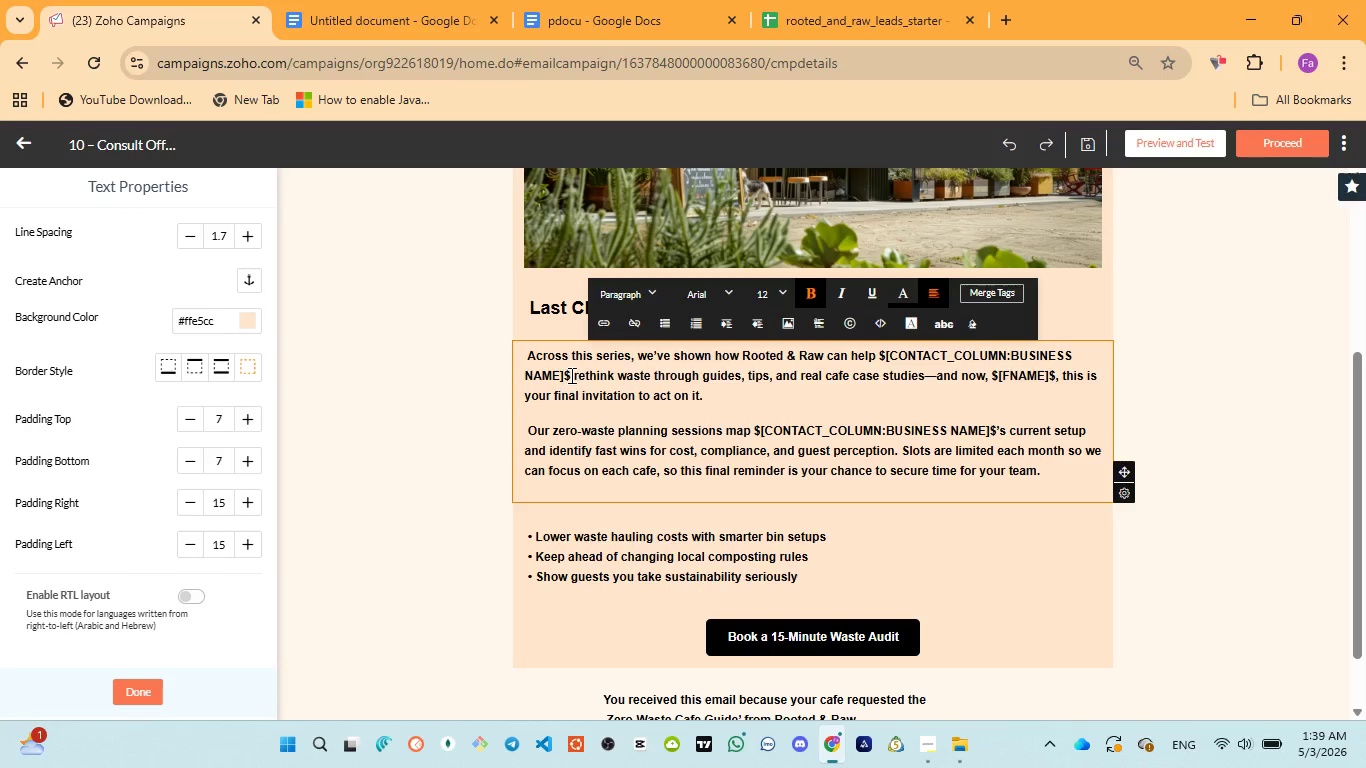 
left_click_drag(start_coordinate=[570, 375], to_coordinate=[879, 360])
 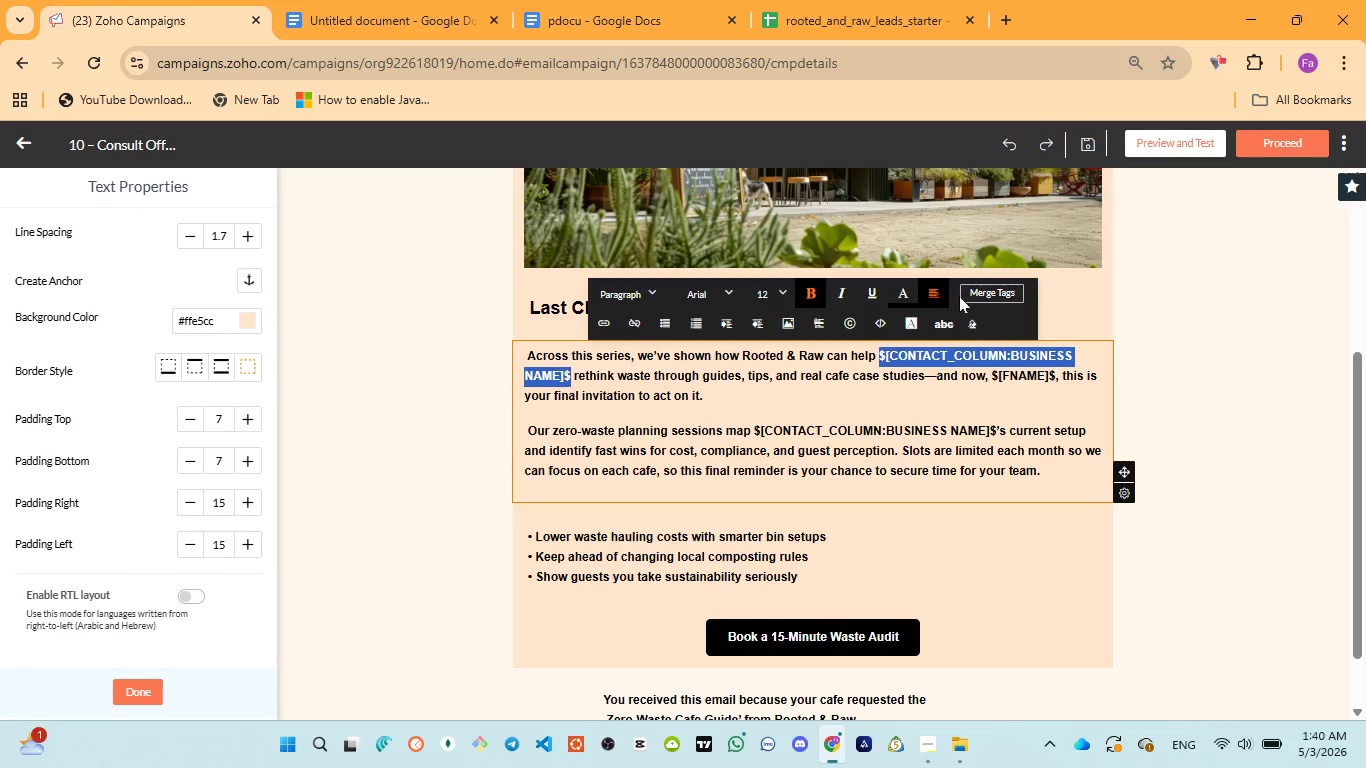 
left_click([978, 286])
 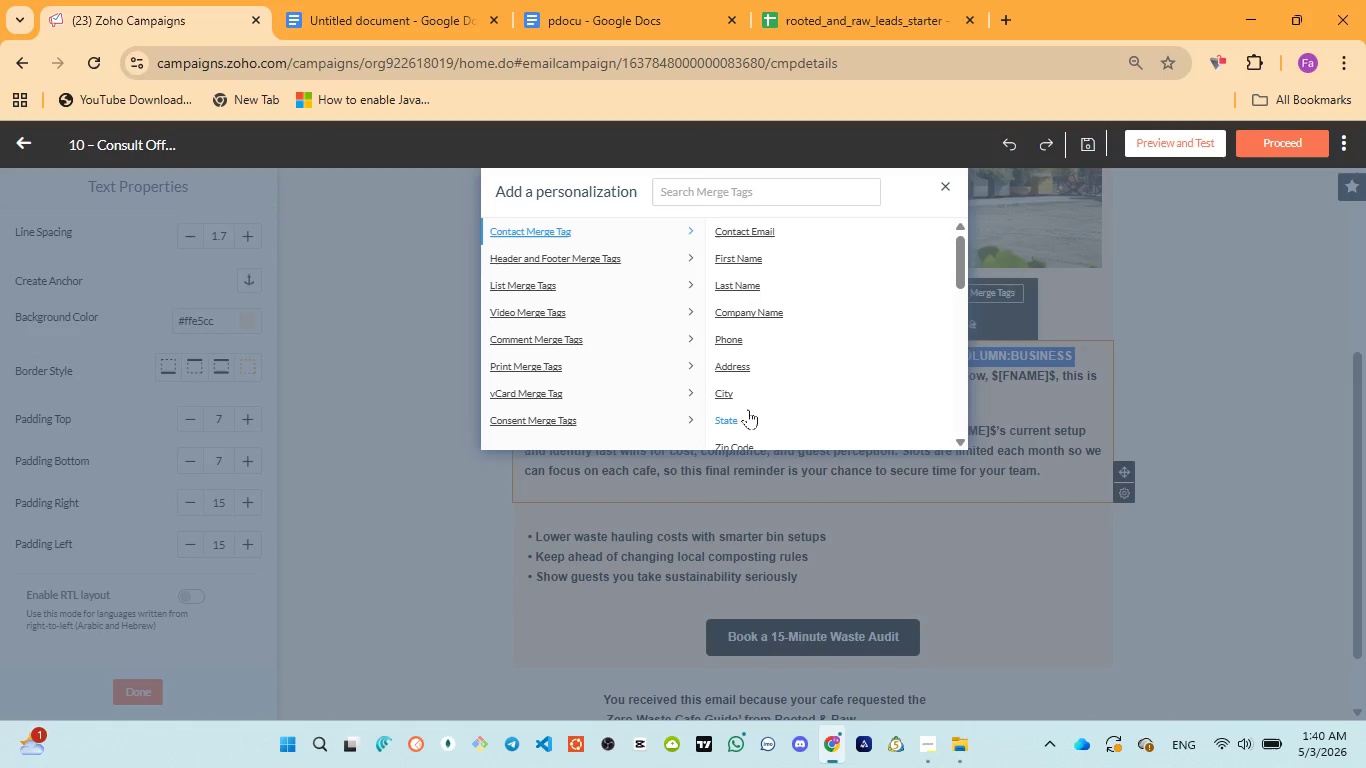 
scroll: coordinate [803, 320], scroll_direction: down, amount: 9.0
 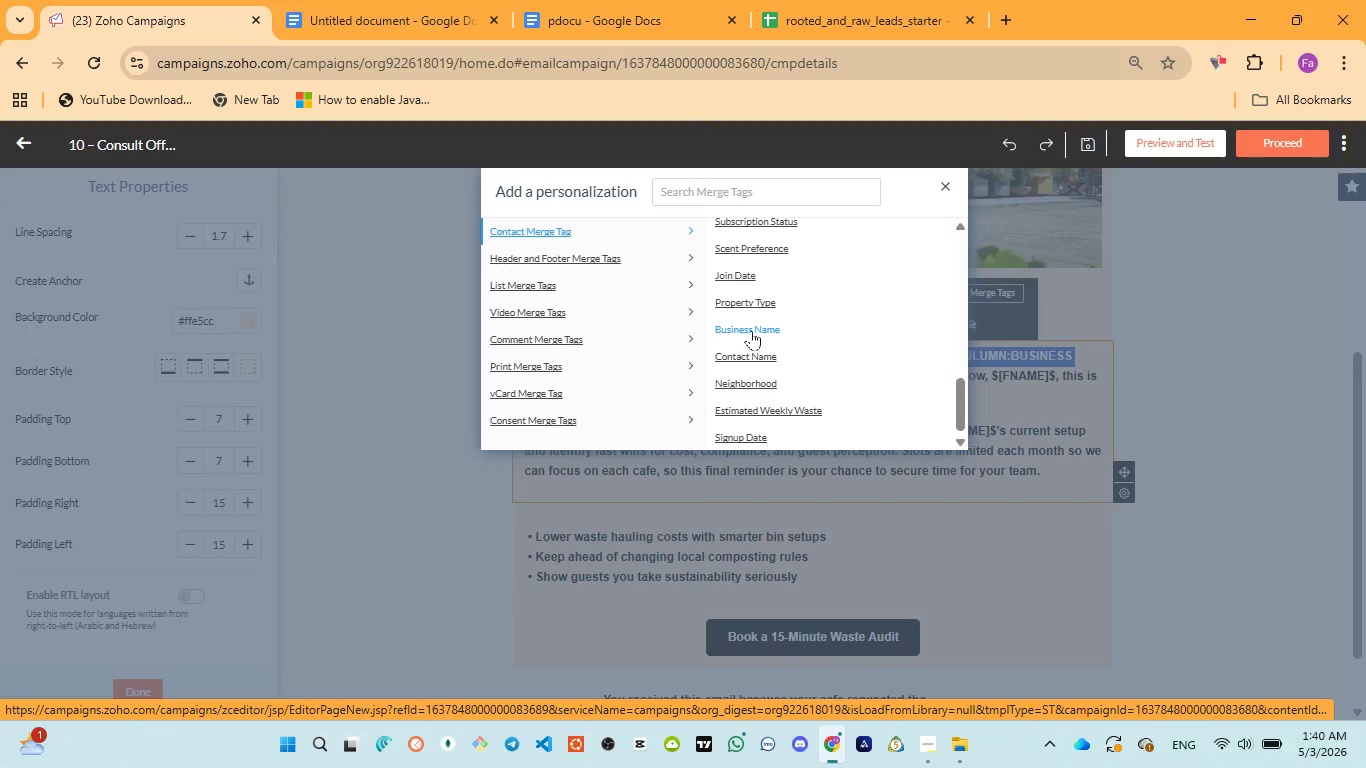 
left_click([751, 329])
 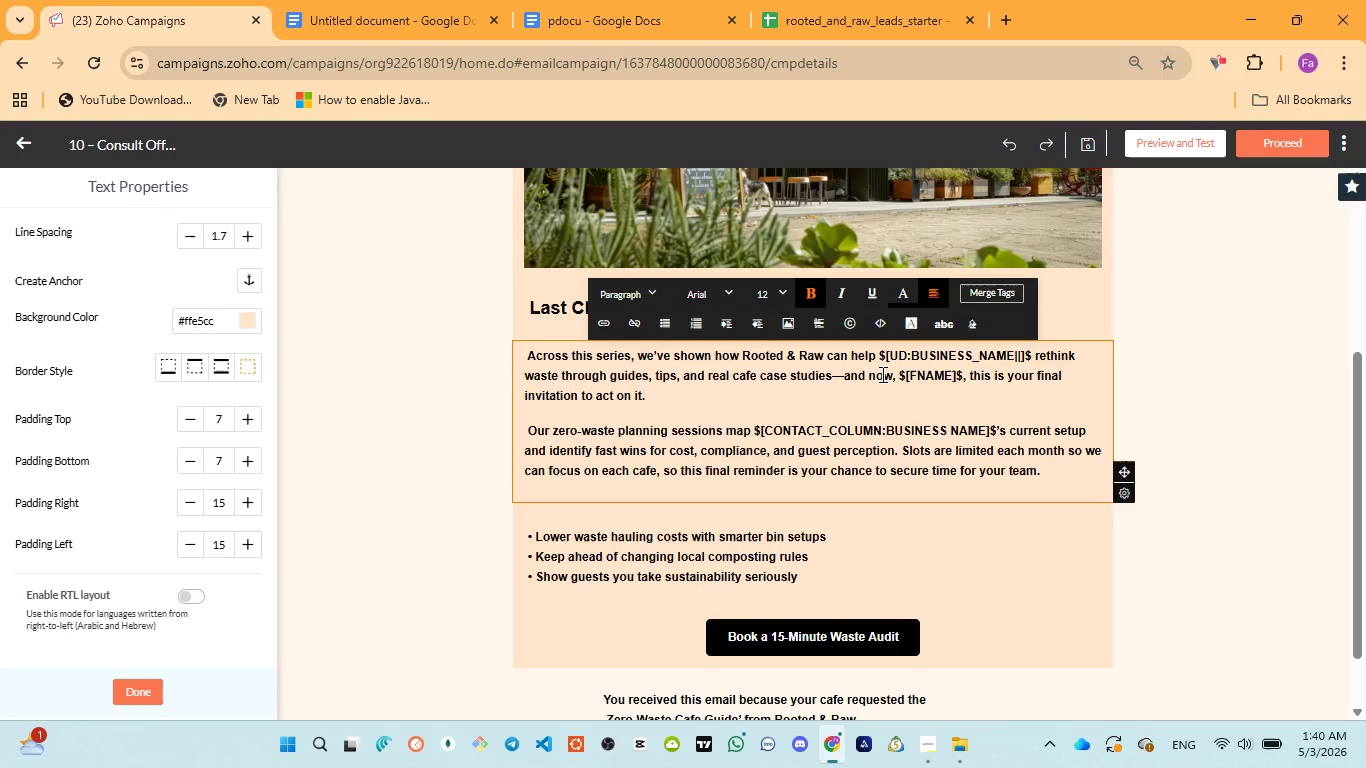 
left_click_drag(start_coordinate=[899, 373], to_coordinate=[960, 376])
 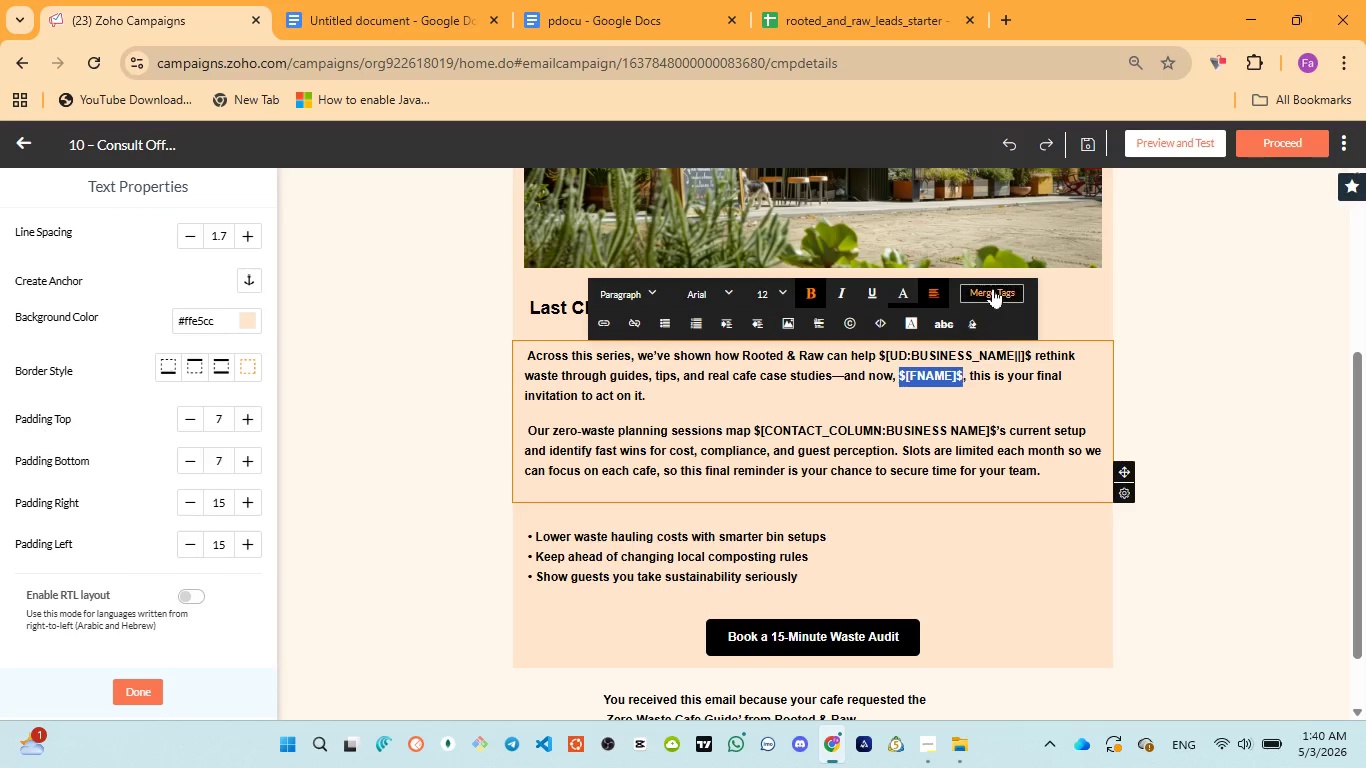 
left_click([994, 287])
 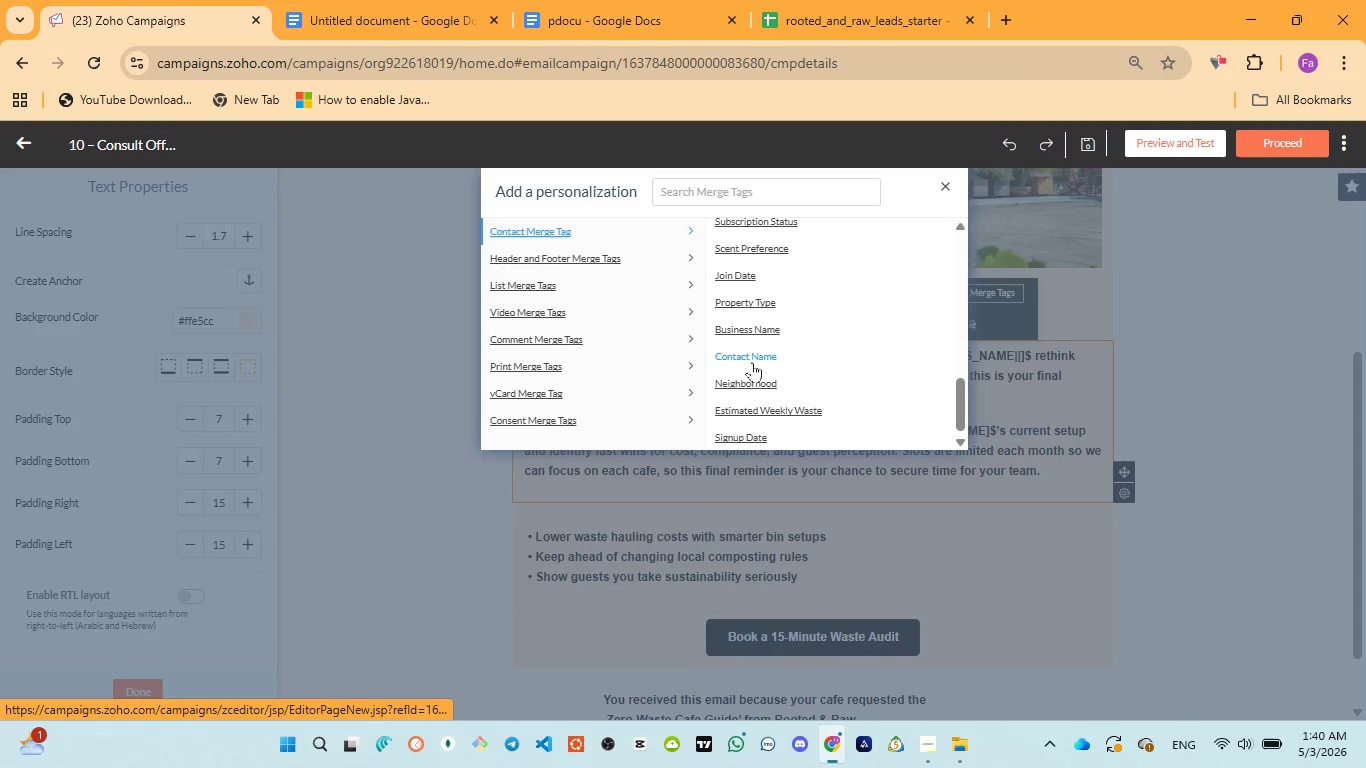 
left_click([740, 349])
 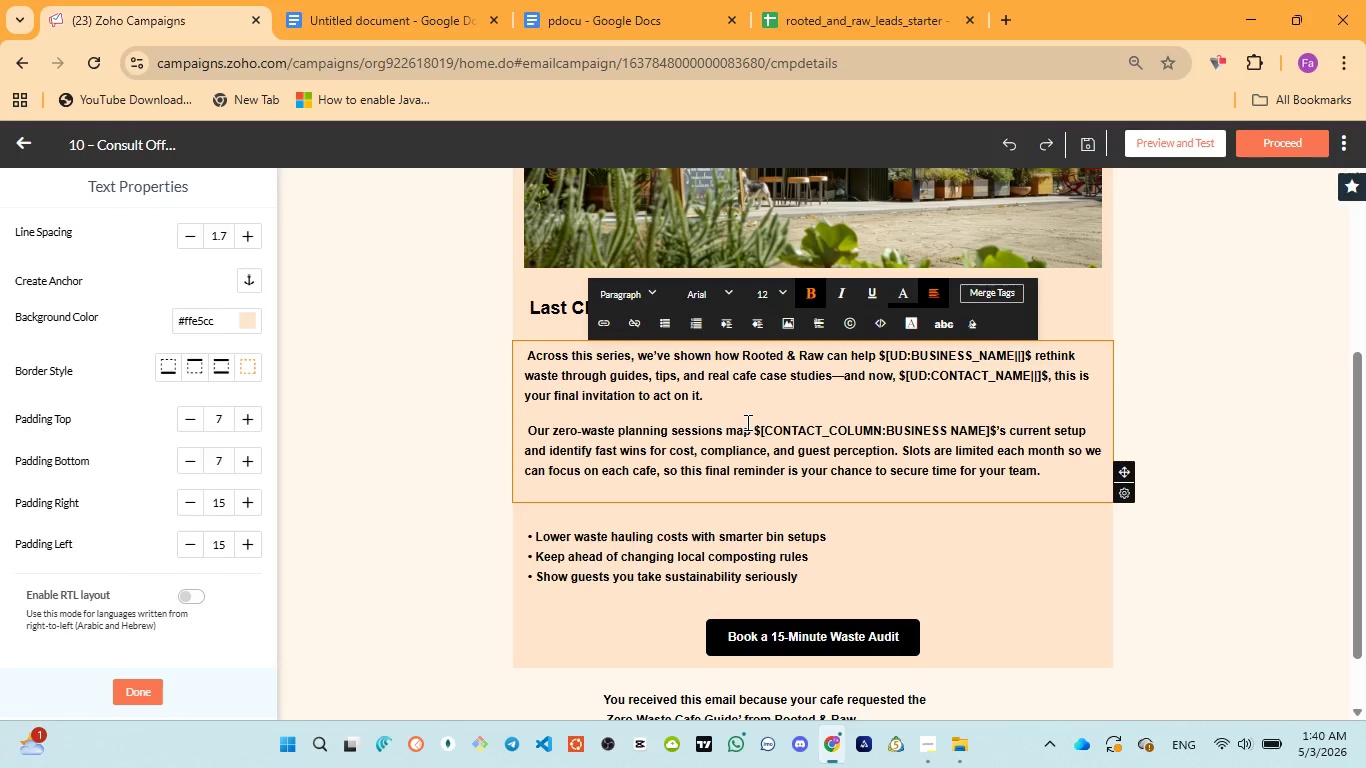 
wait(6.73)
 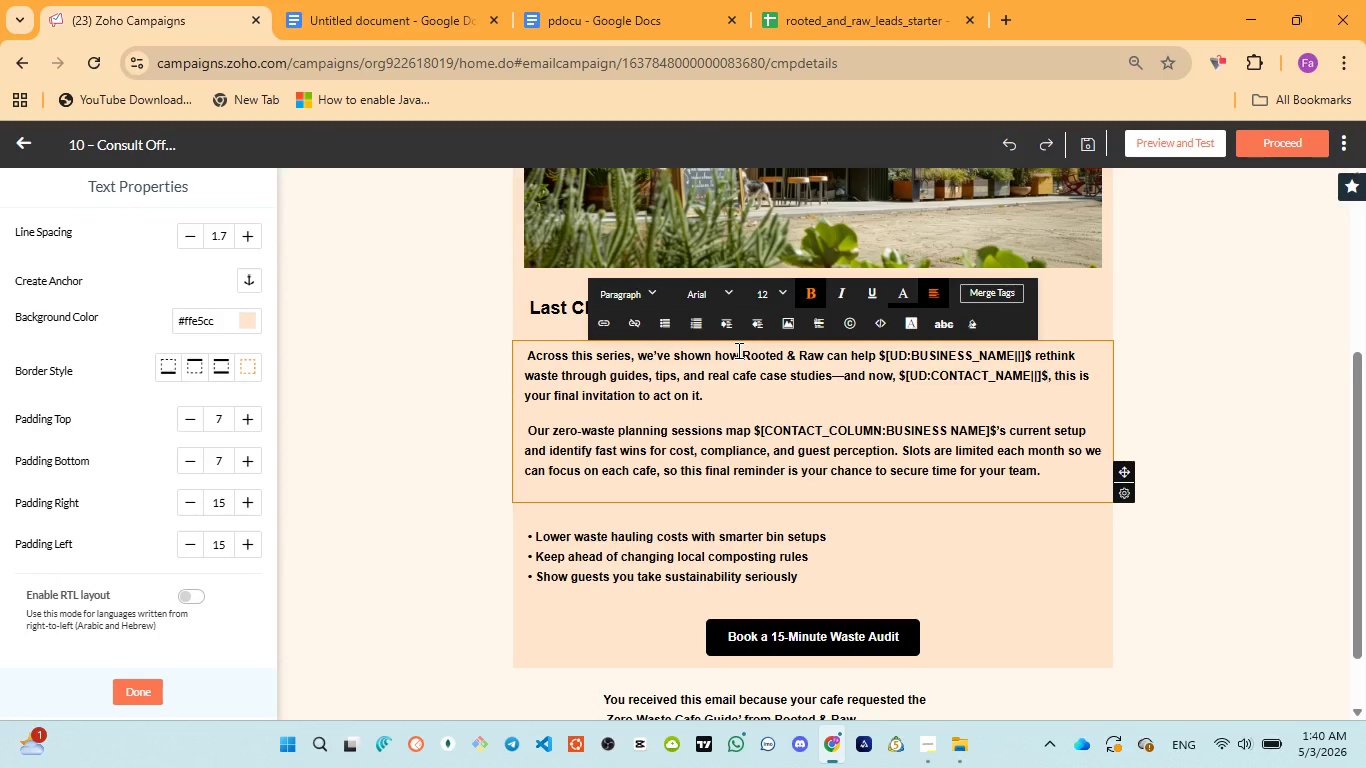 
left_click_drag(start_coordinate=[753, 428], to_coordinate=[797, 411])
 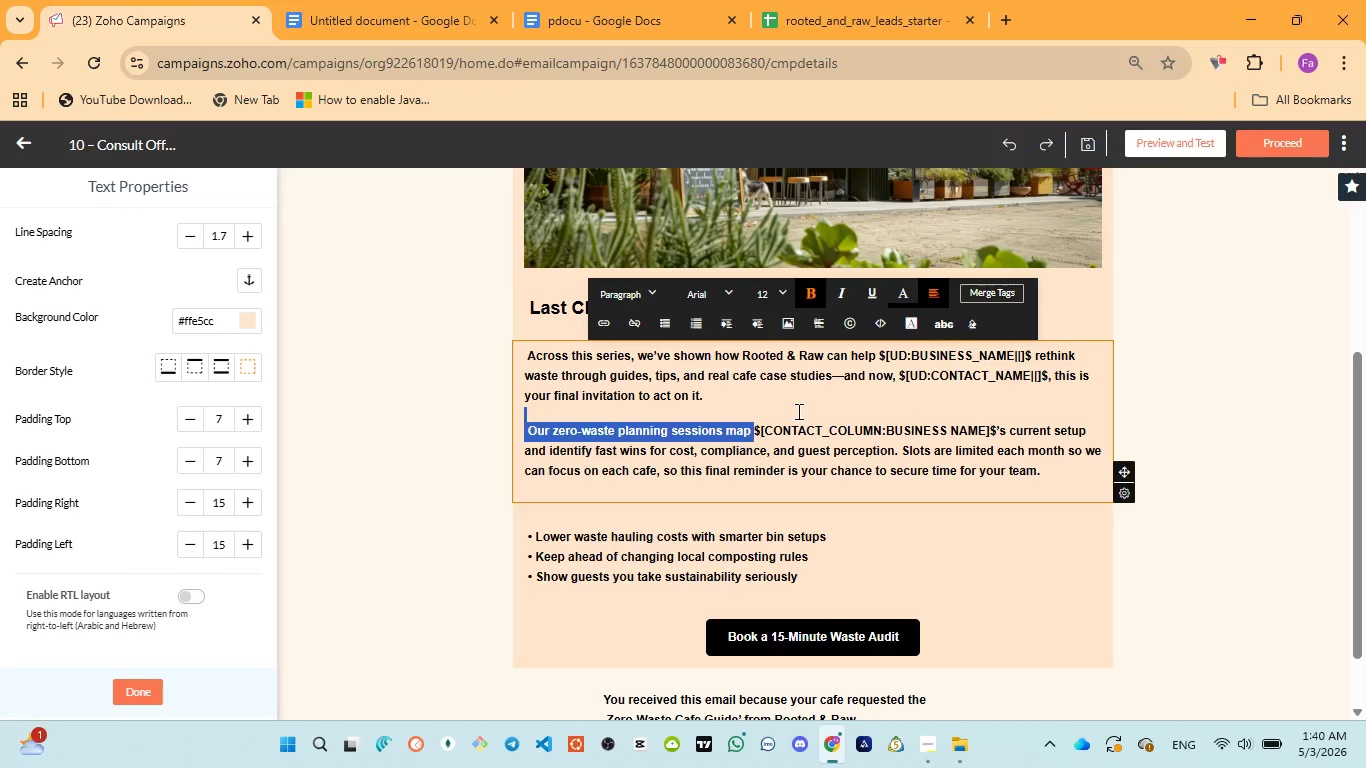 
left_click([797, 411])
 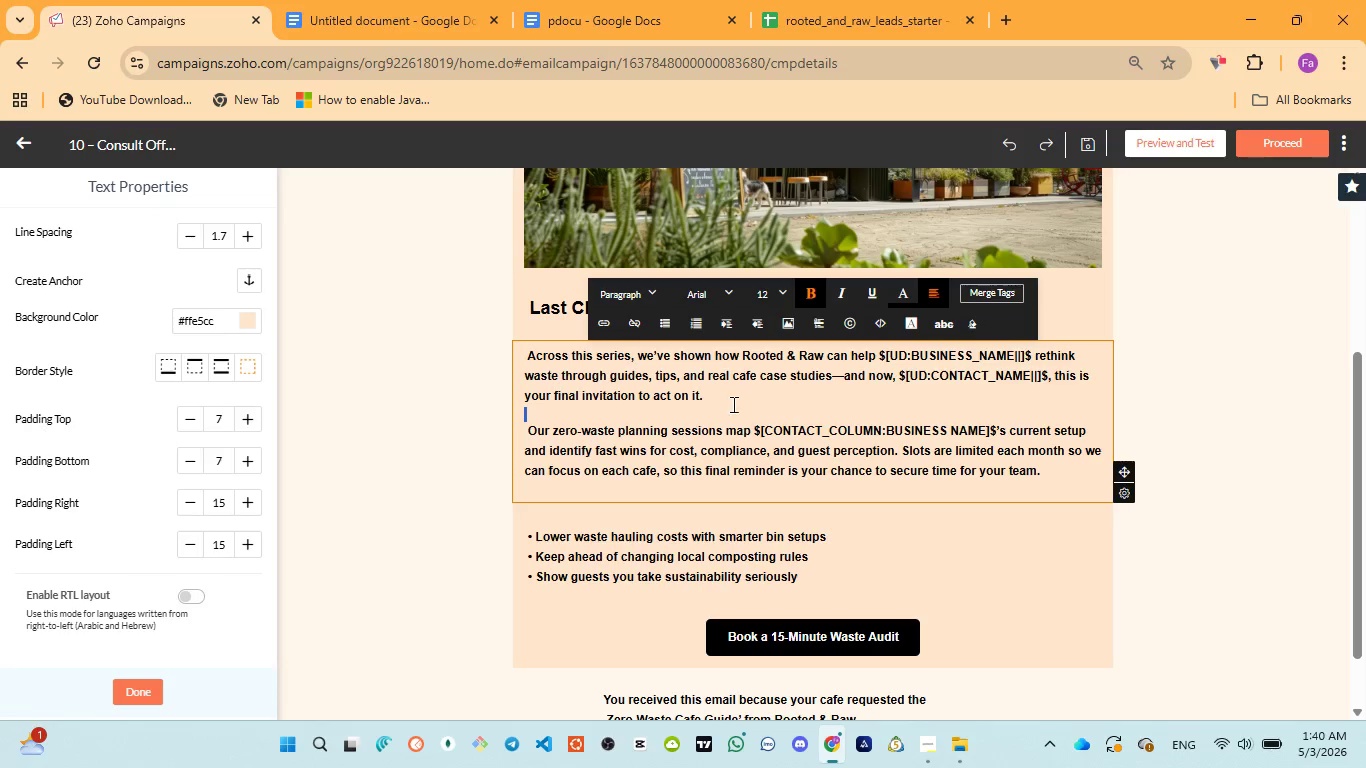 
wait(22.69)
 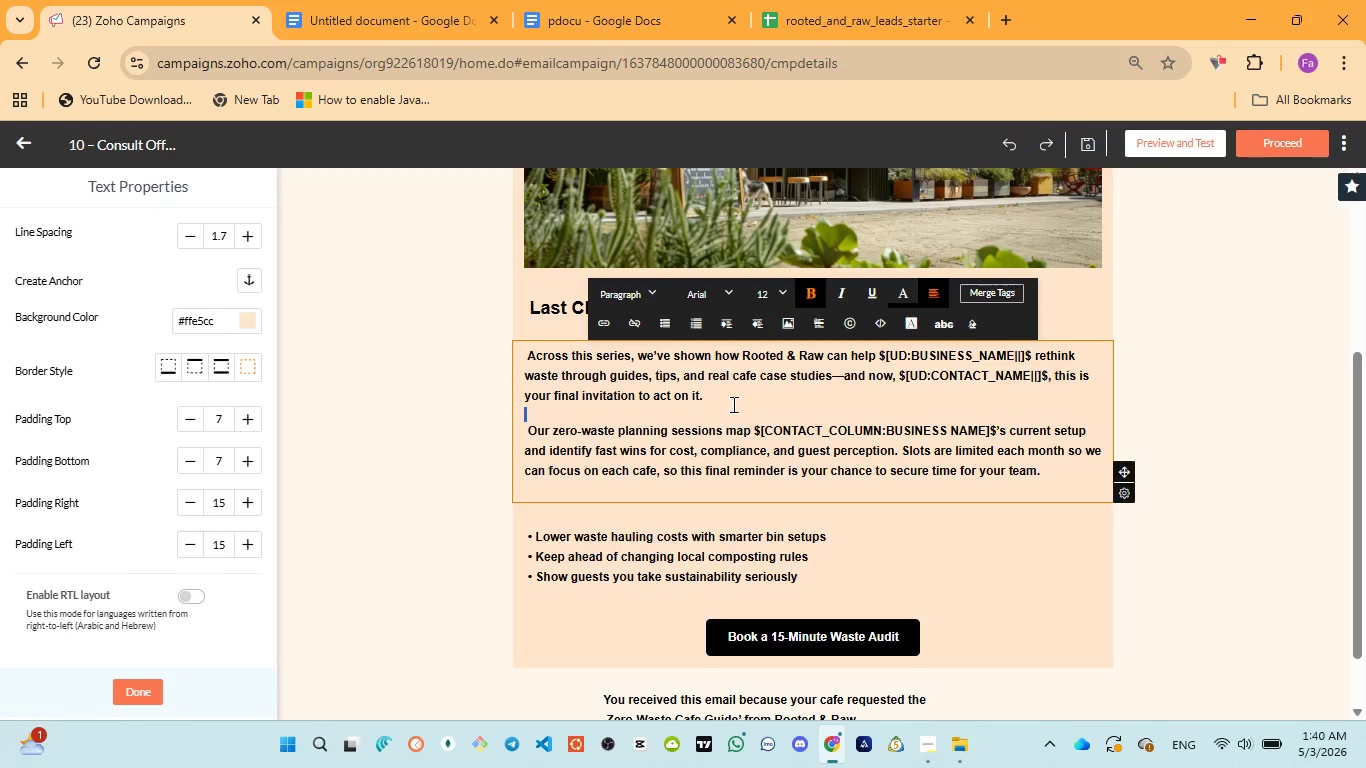 
left_click([101, 20])
 